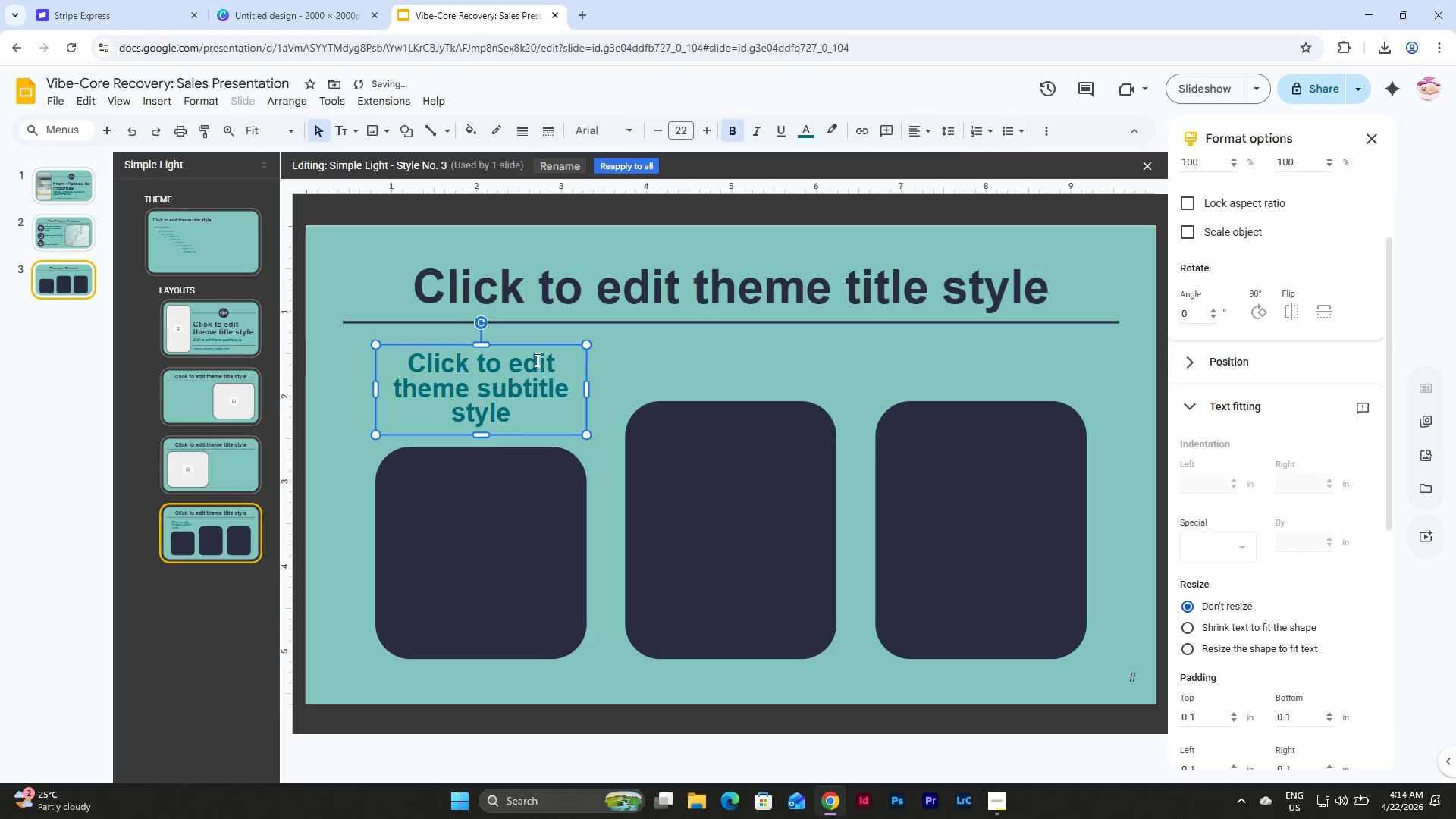 
left_click([484, 472])
 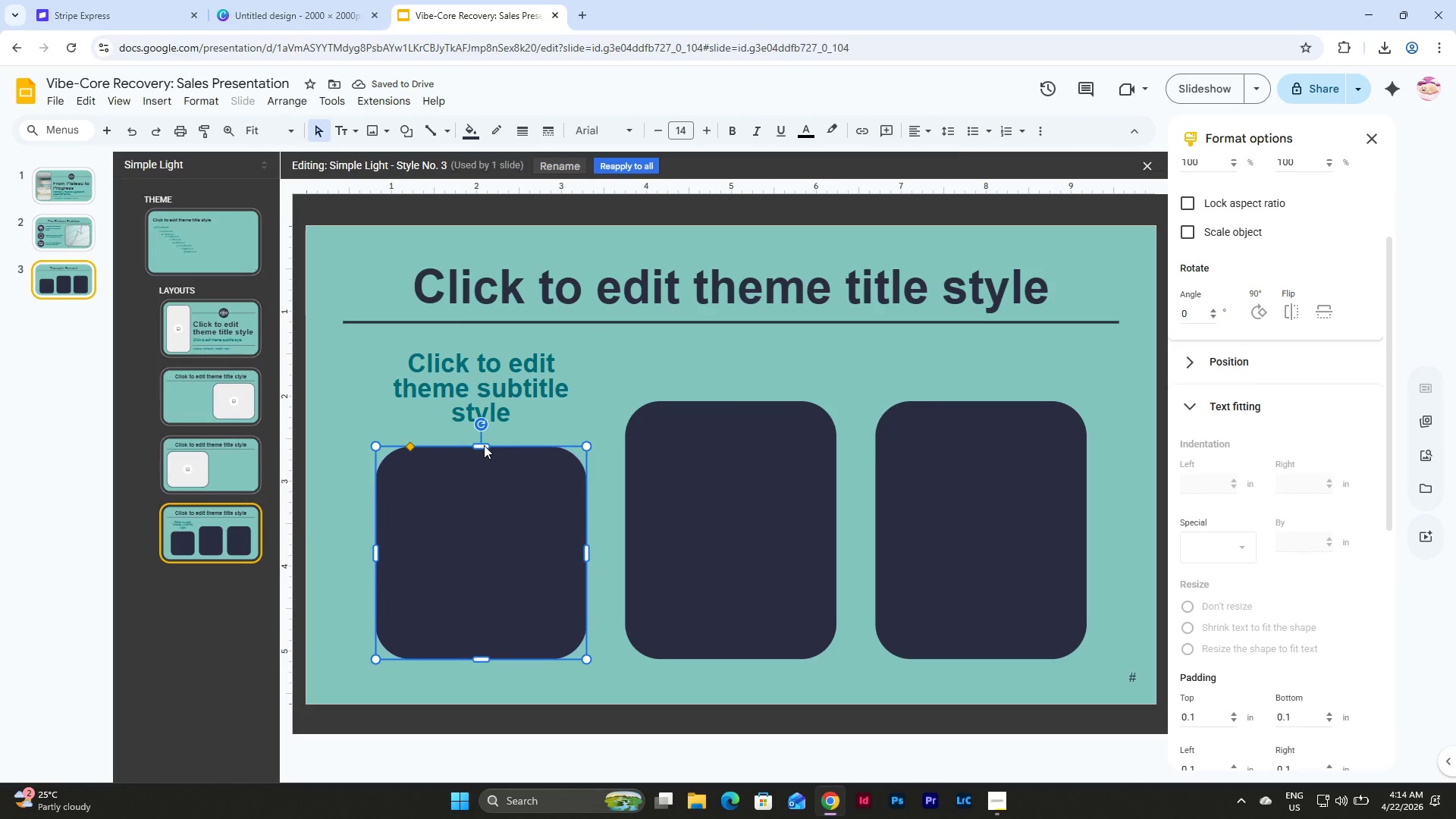 
left_click_drag(start_coordinate=[484, 445], to_coordinate=[484, 434])
 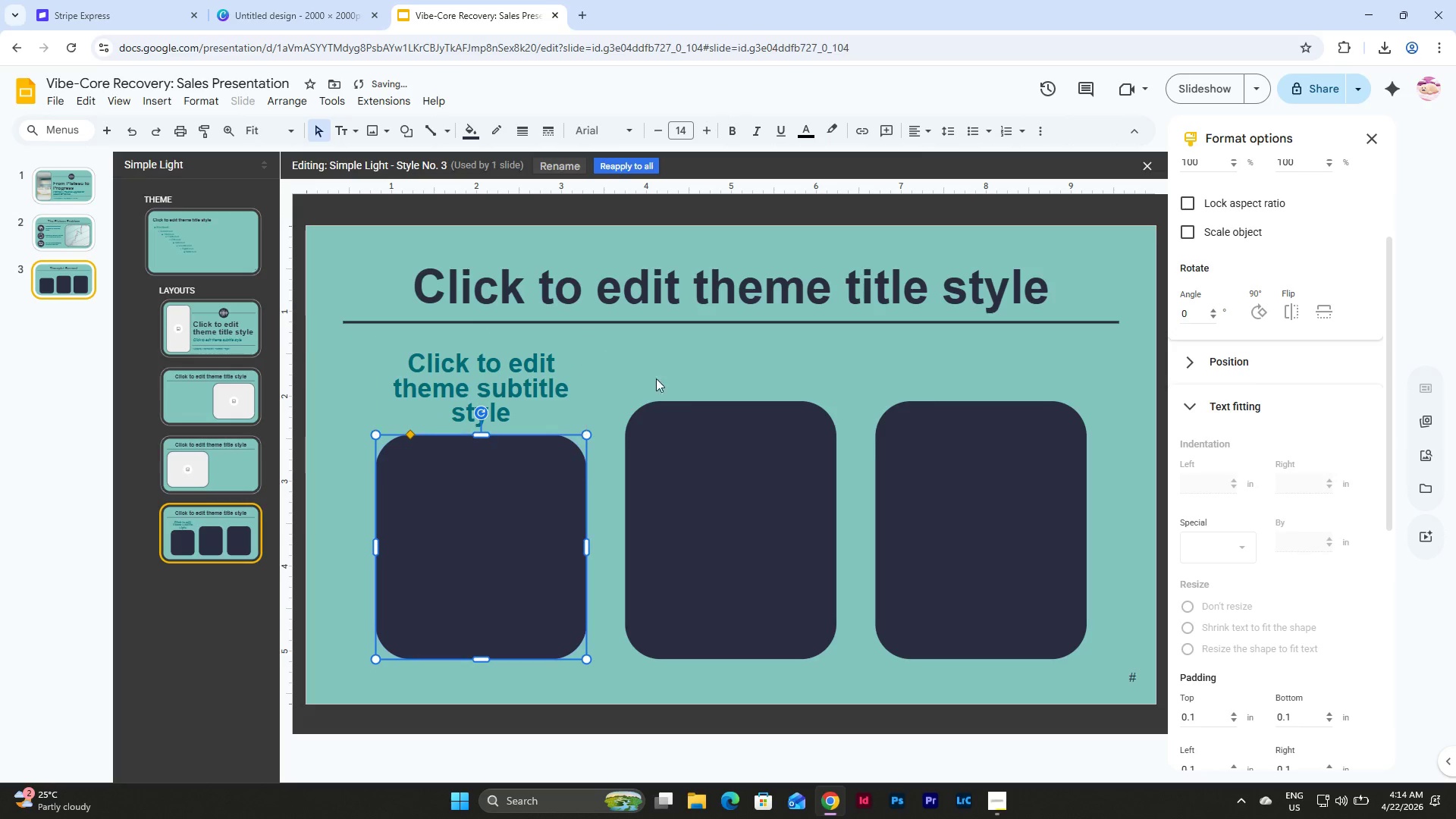 
left_click([715, 445])
 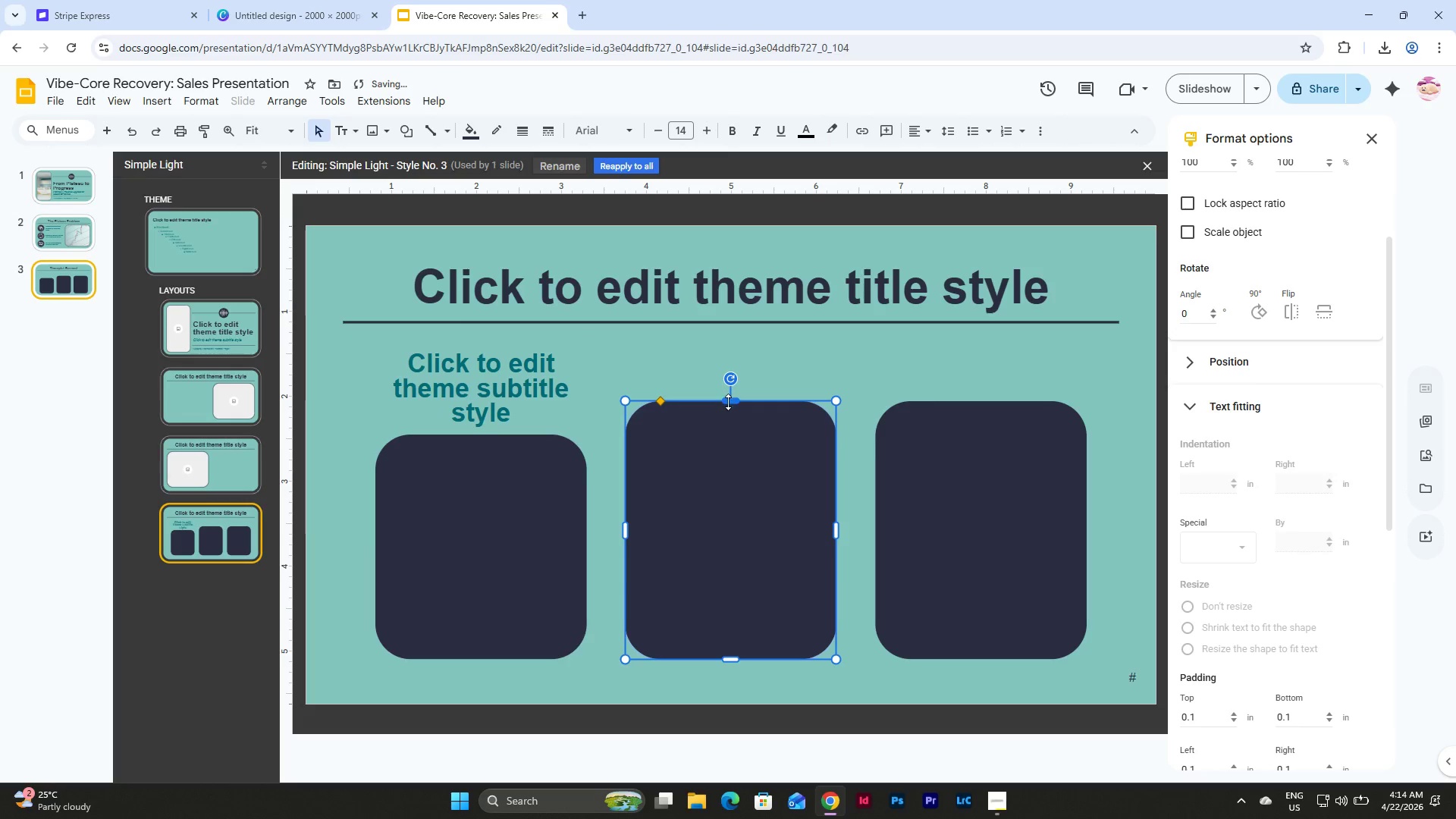 
left_click_drag(start_coordinate=[728, 402], to_coordinate=[729, 434])
 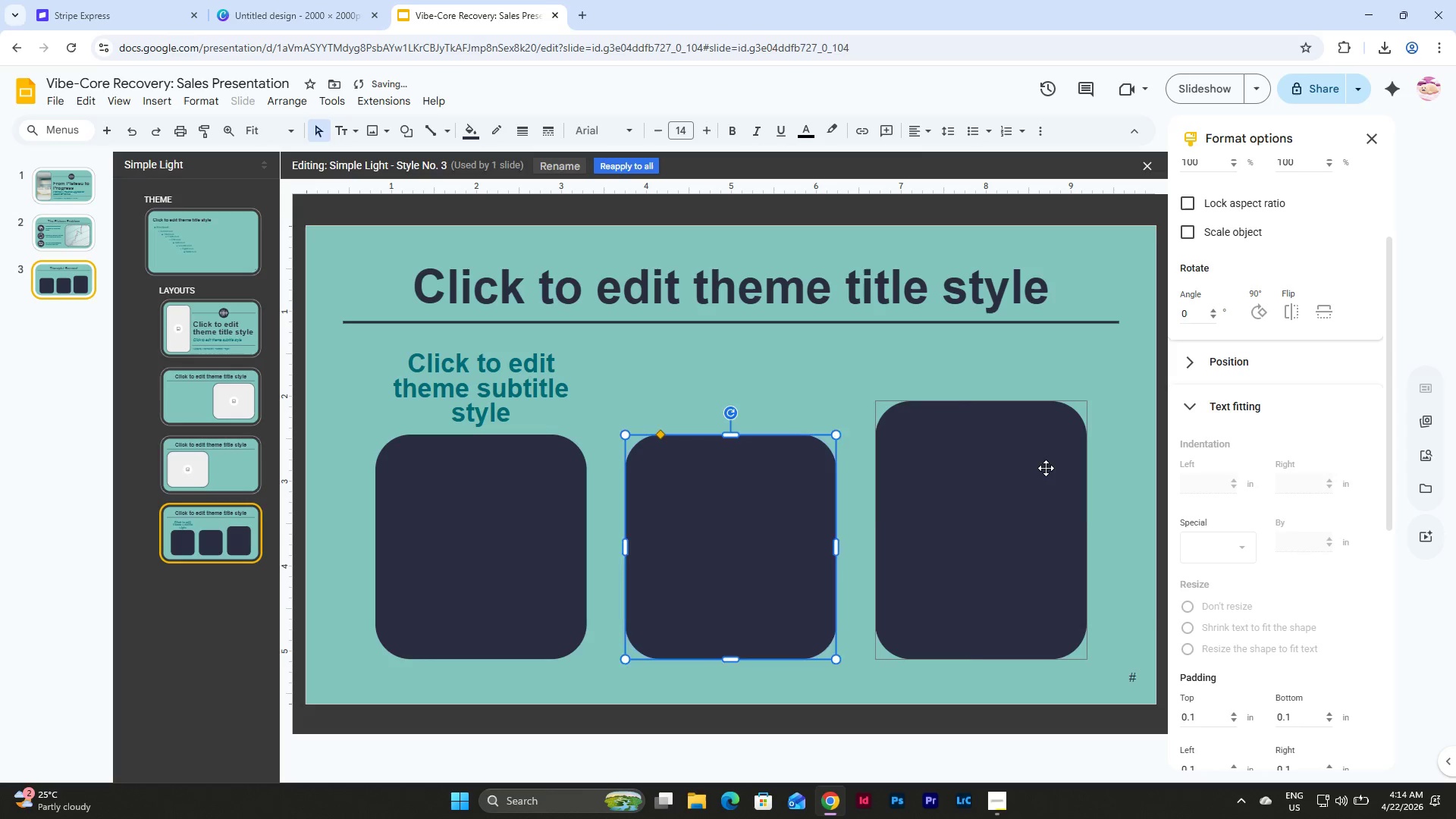 
left_click([1046, 468])
 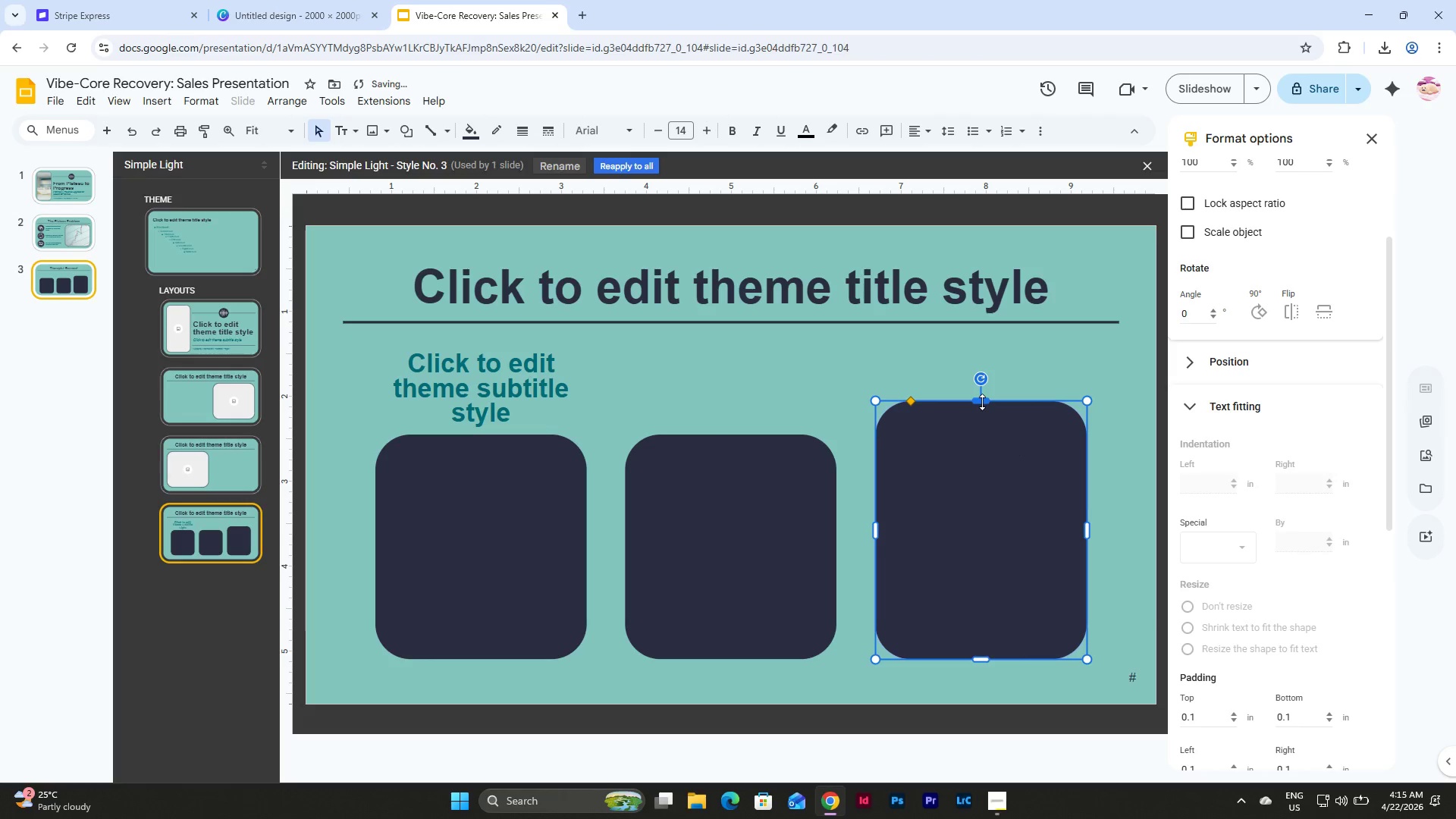 
left_click_drag(start_coordinate=[982, 402], to_coordinate=[980, 437])
 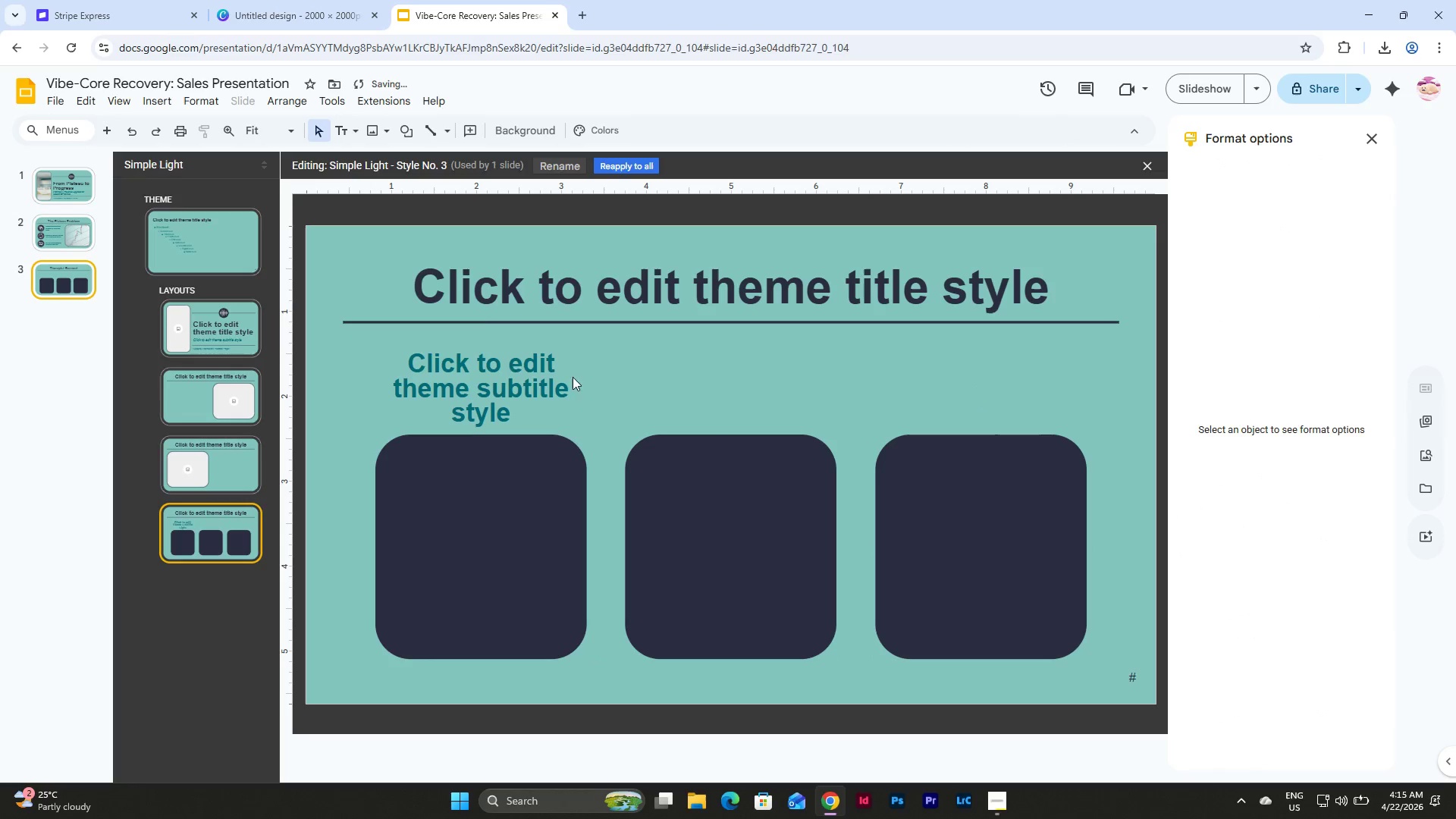 
double_click([486, 356])
 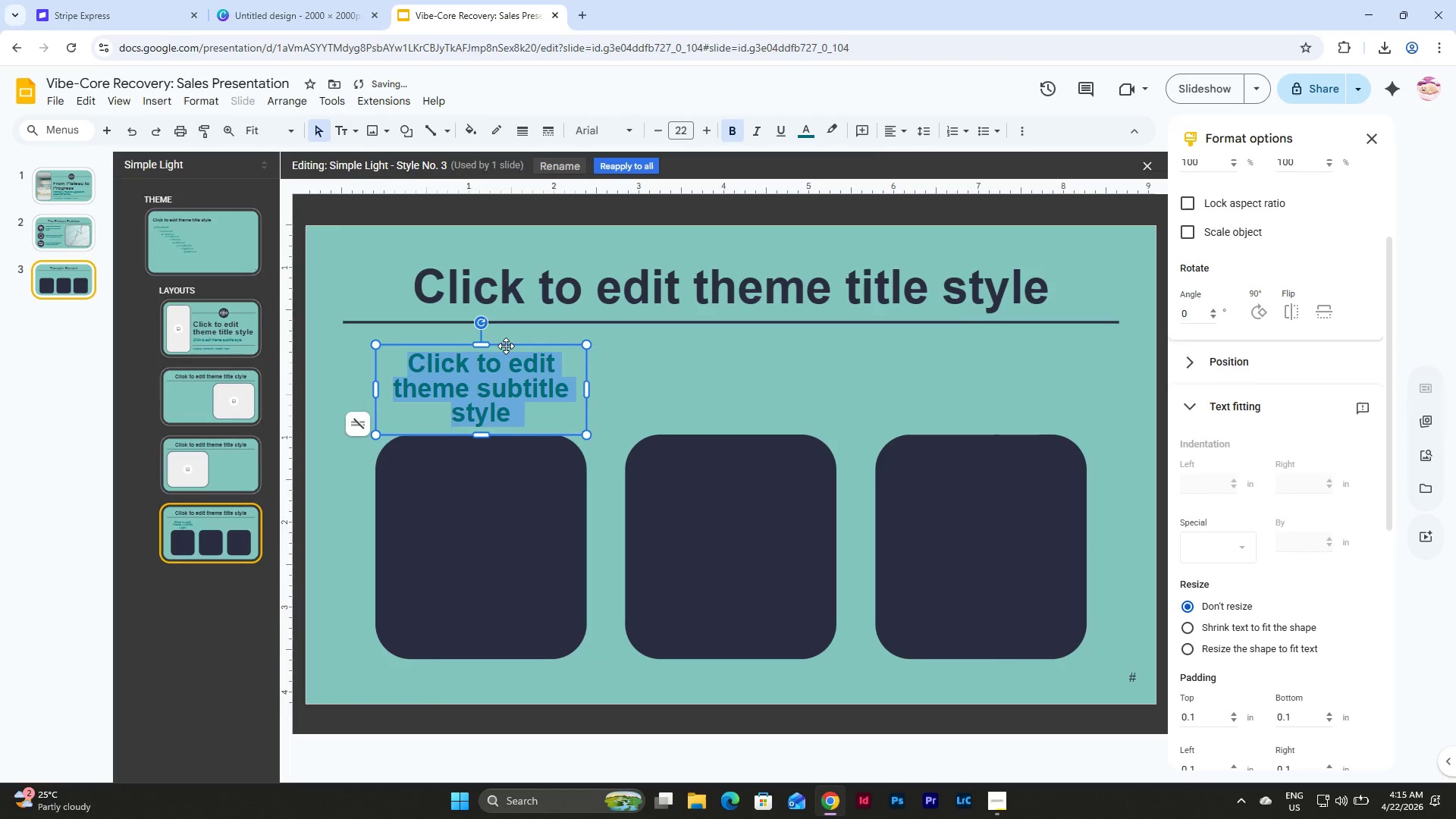 
triple_click([506, 346])
 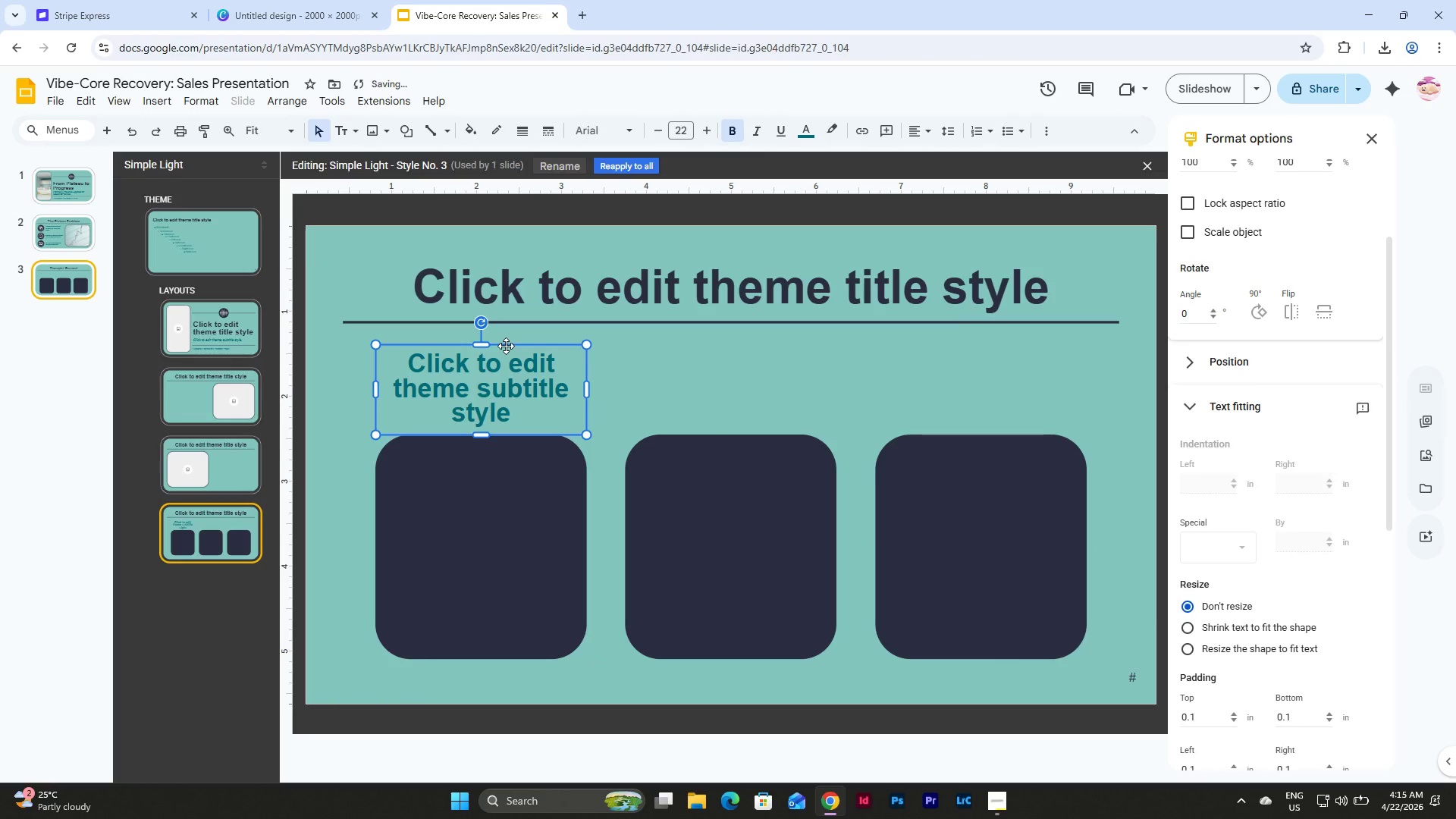 
key(Control+D)
 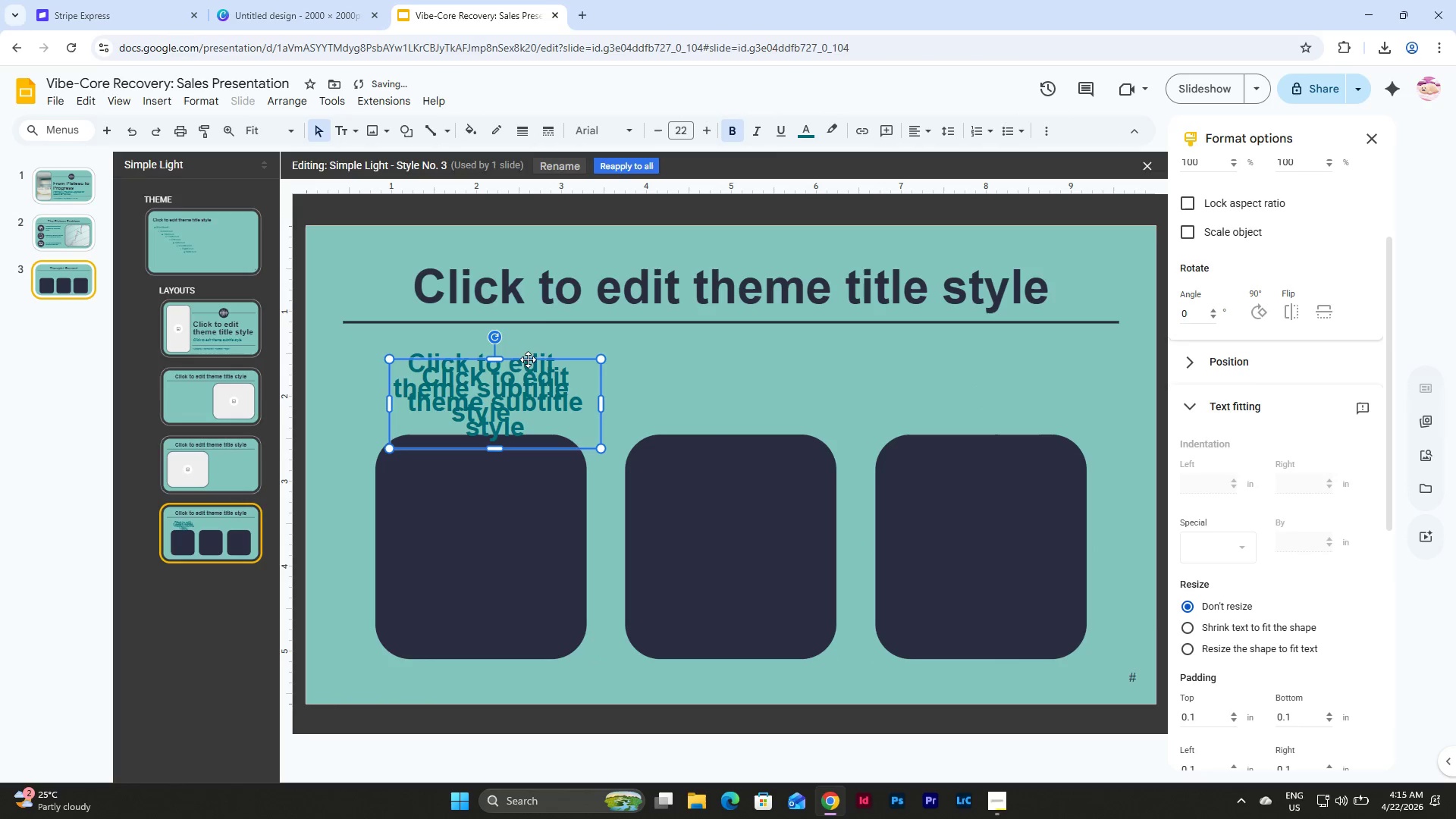 
left_click_drag(start_coordinate=[528, 362], to_coordinate=[766, 347])
 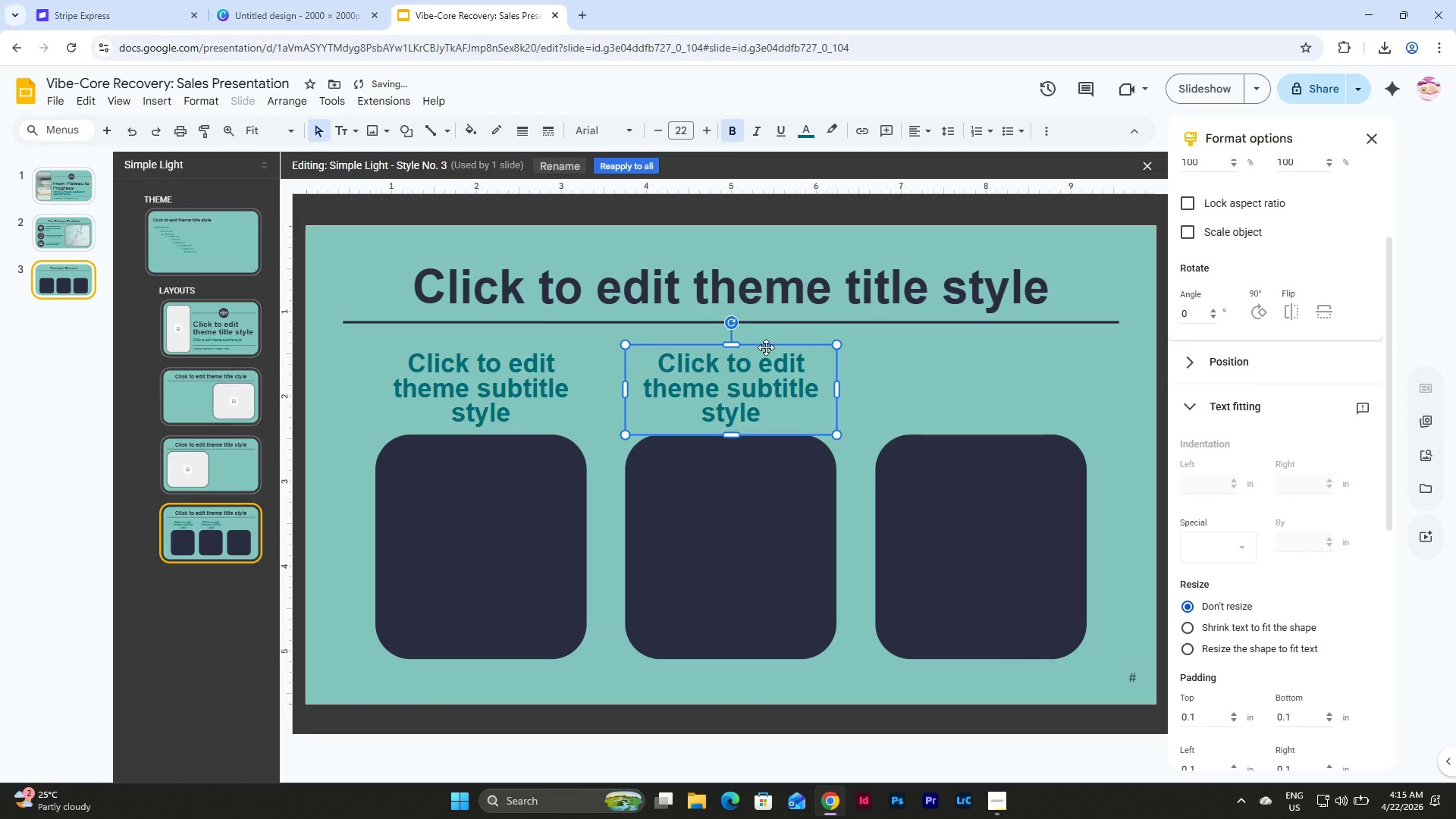 
key(Control+D)
 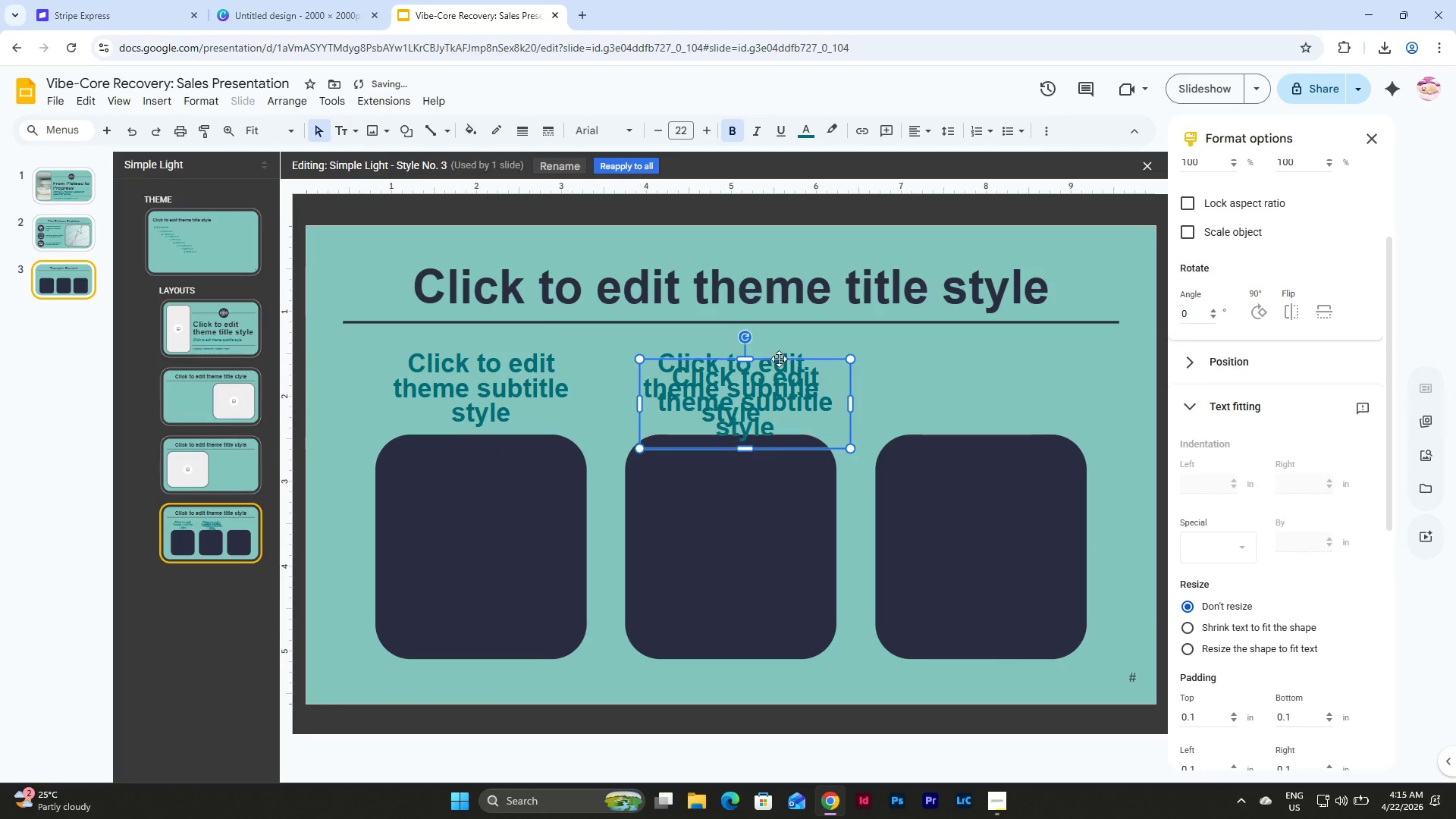 
left_click_drag(start_coordinate=[779, 359], to_coordinate=[1014, 347])
 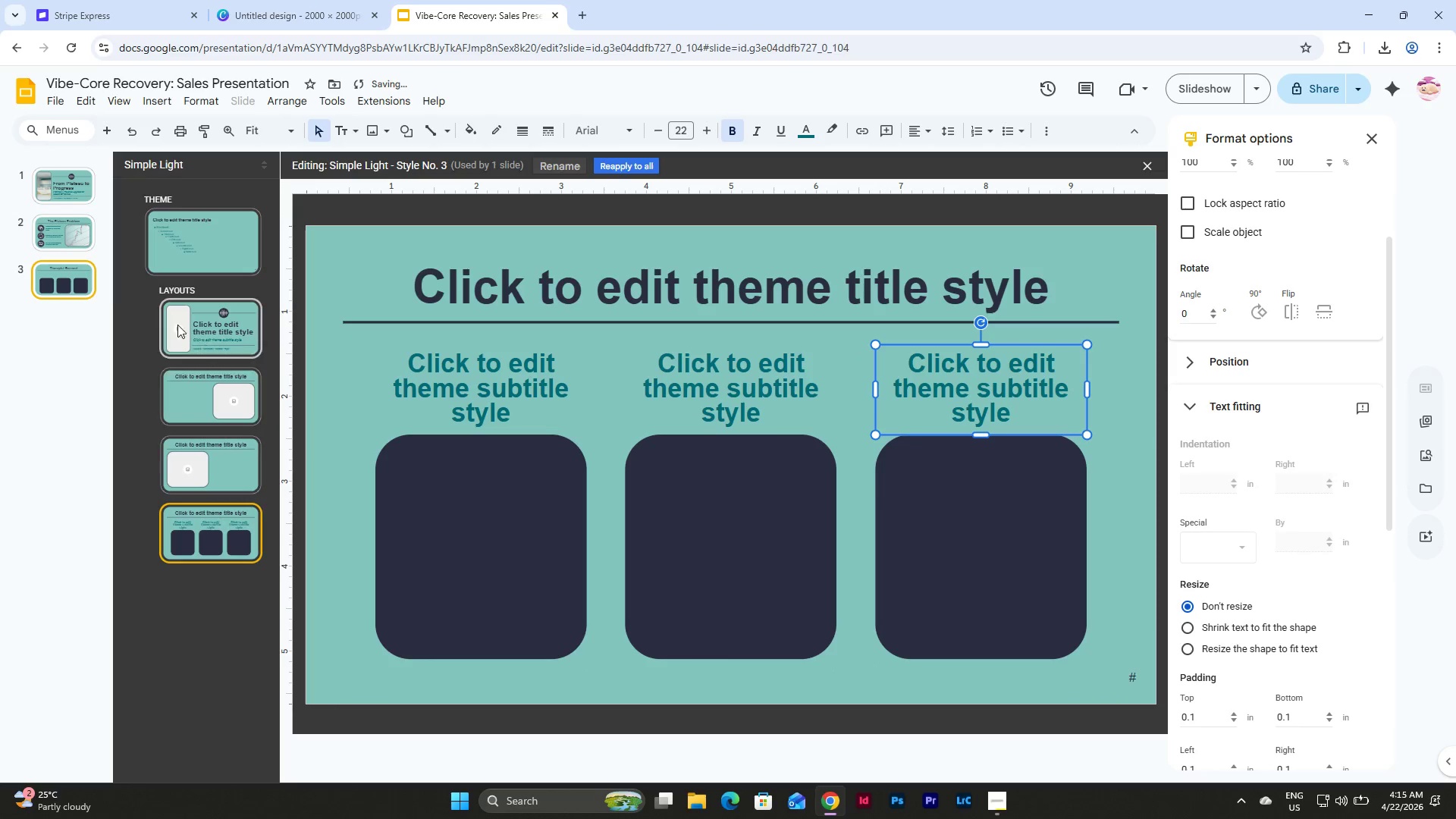 
left_click([64, 286])
 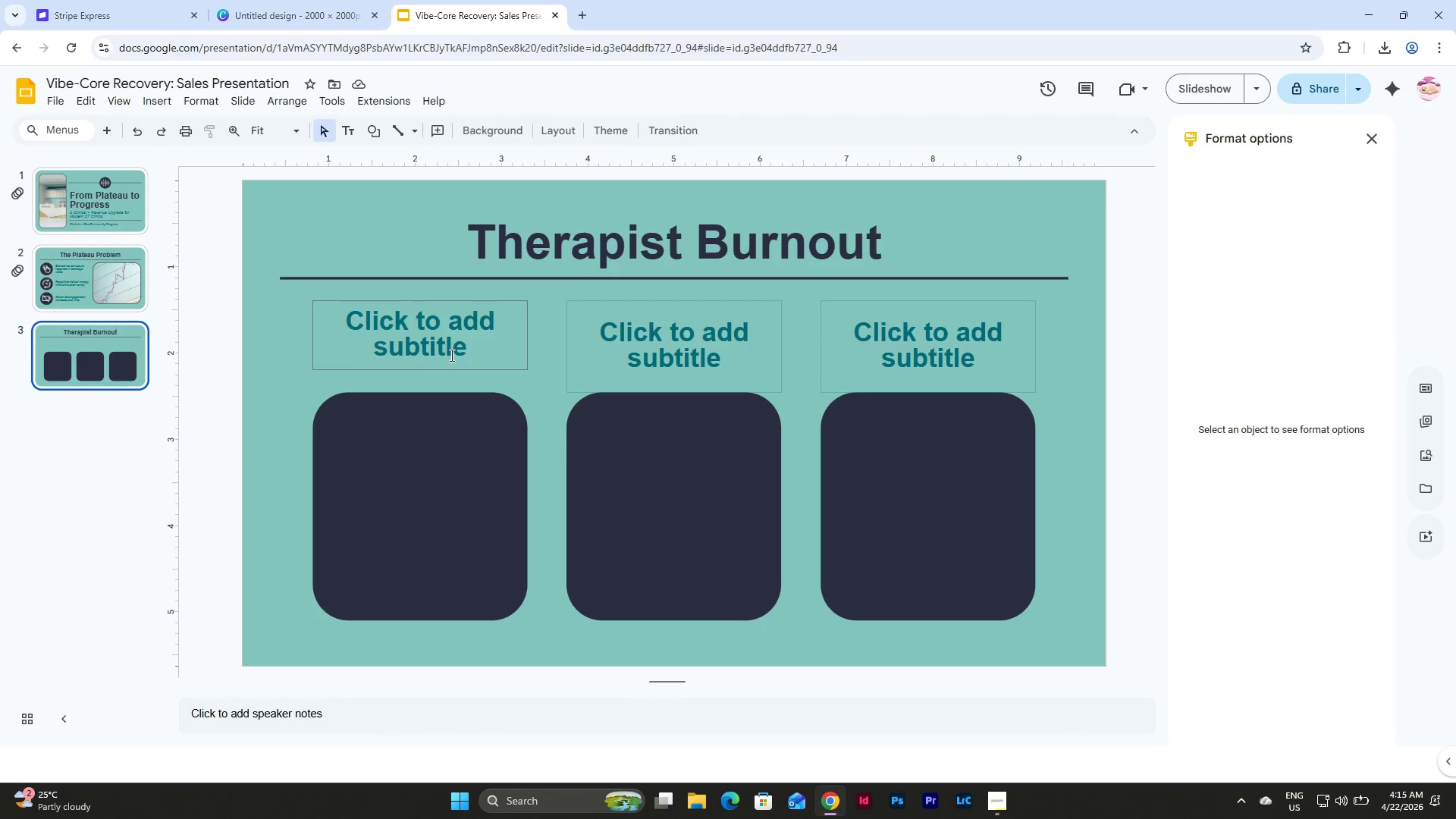 
wait(6.0)
 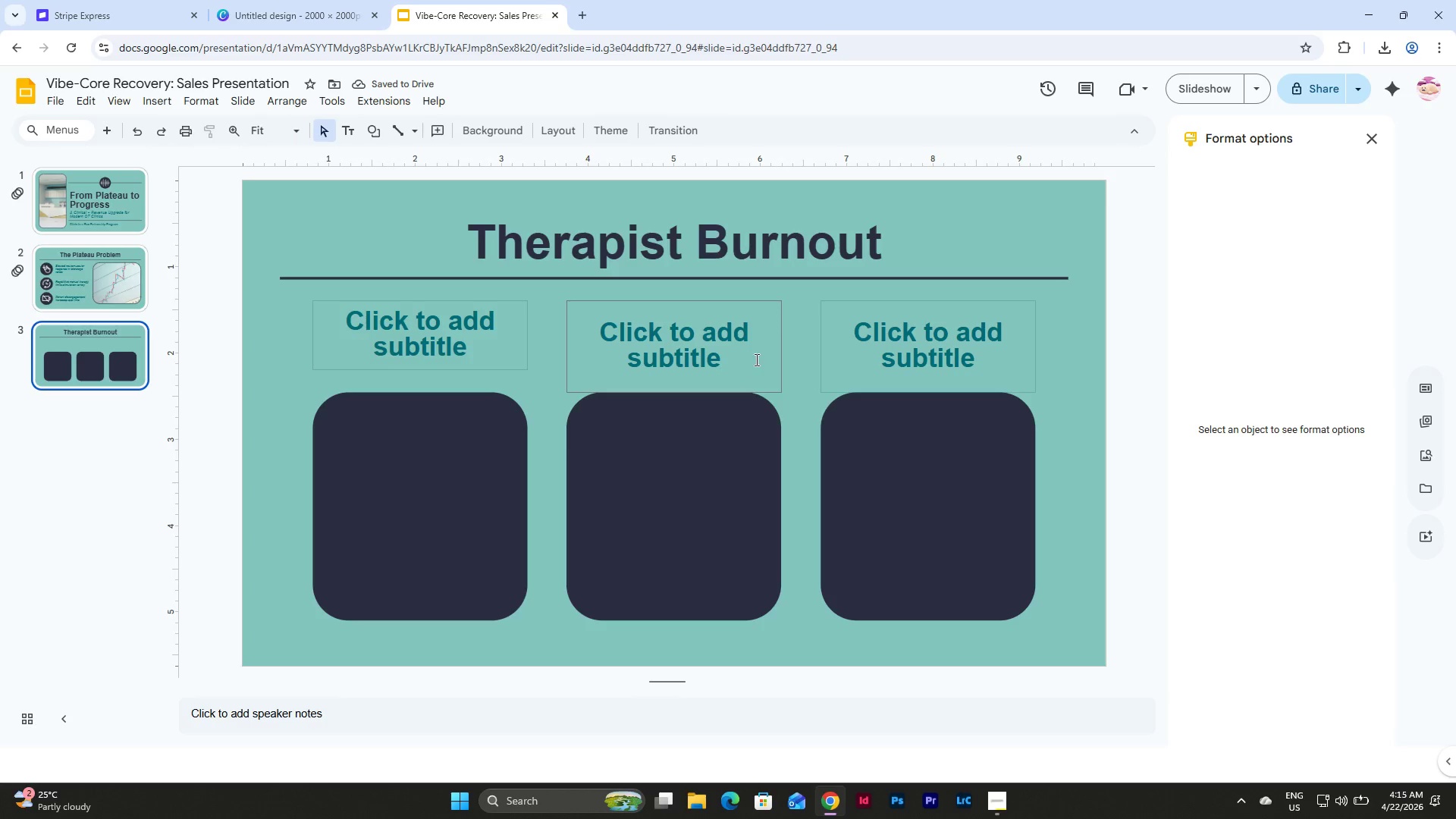 
left_click([106, 360])
 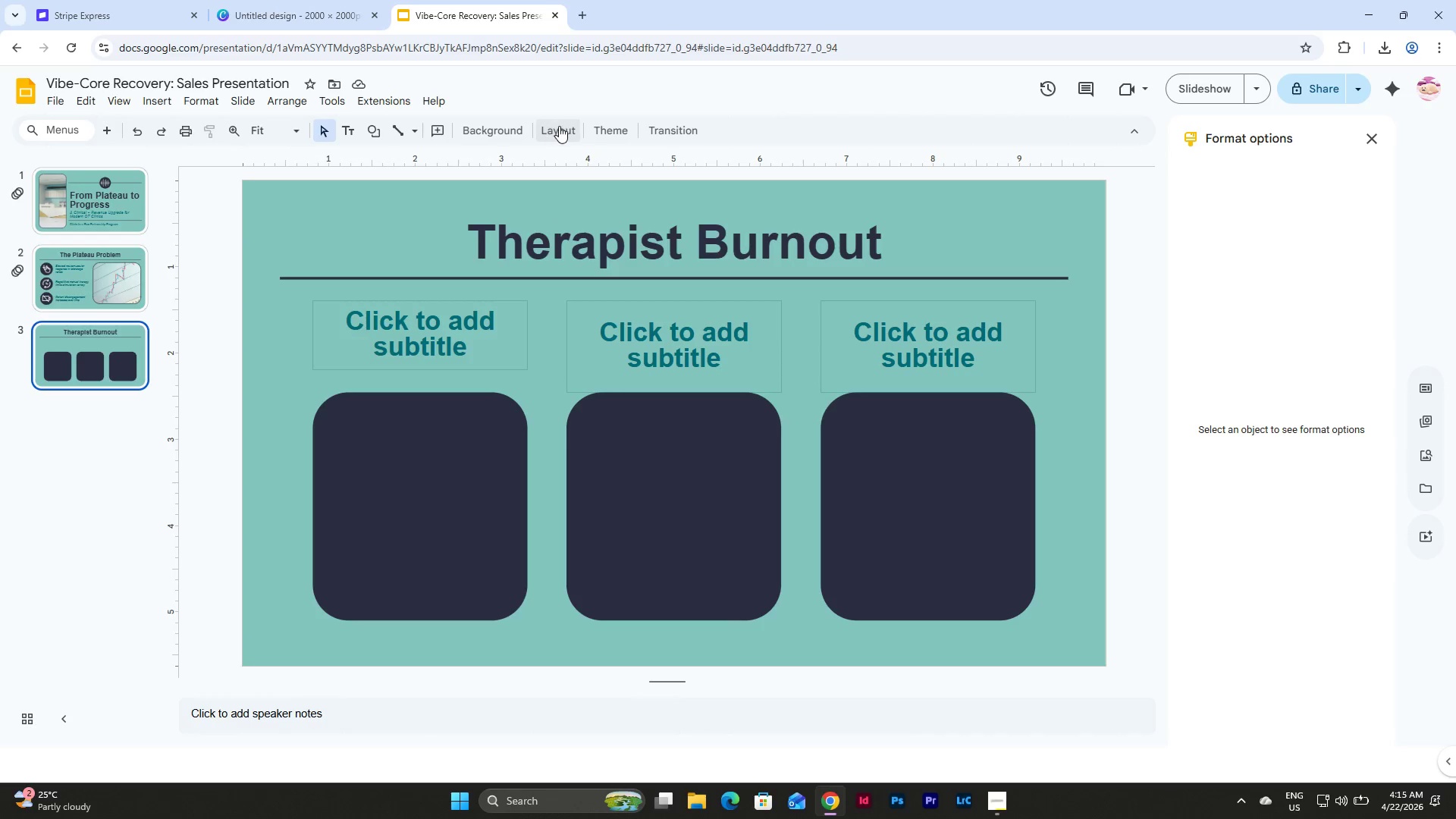 
double_click([558, 126])
 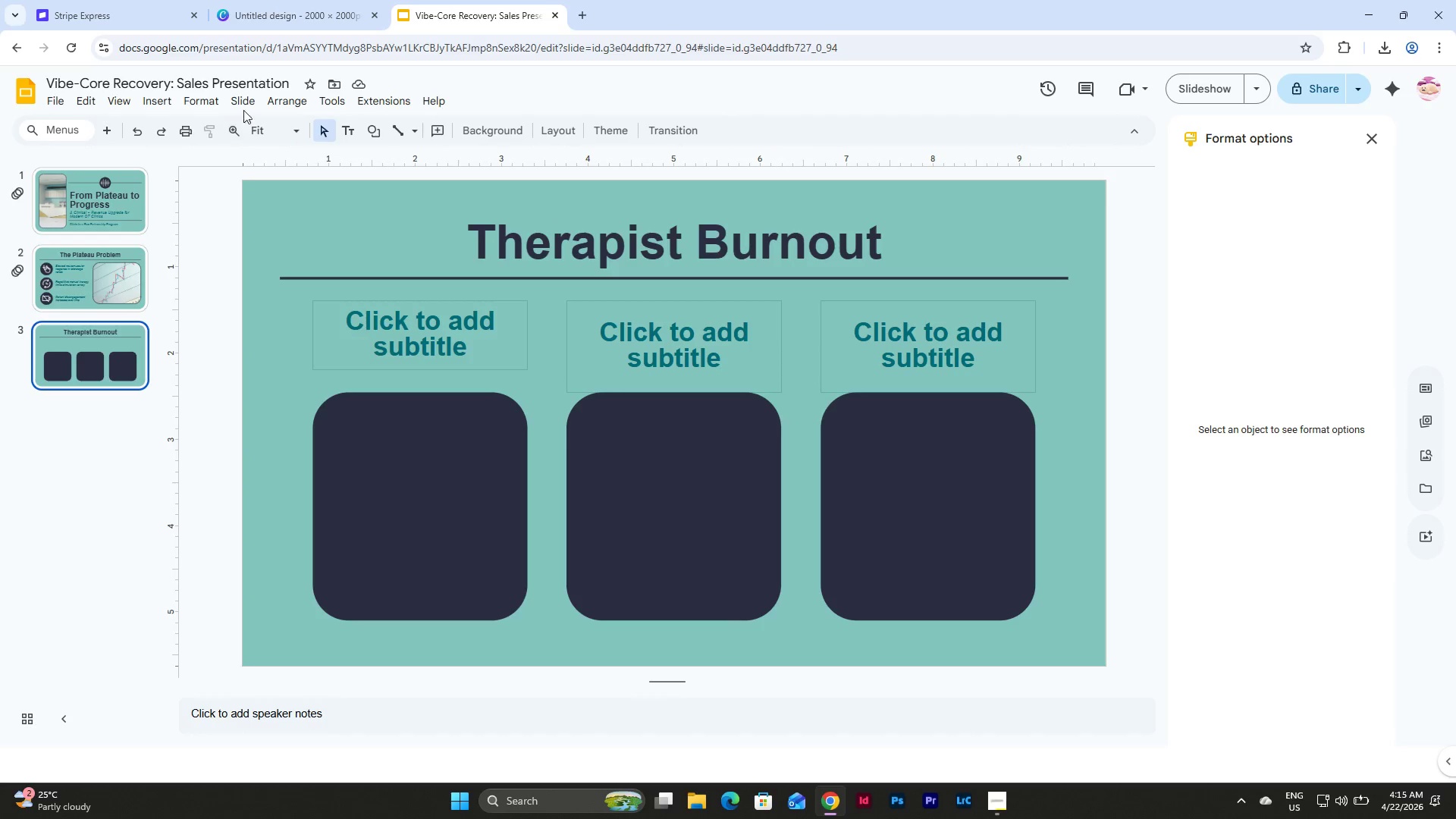 
left_click([244, 104])
 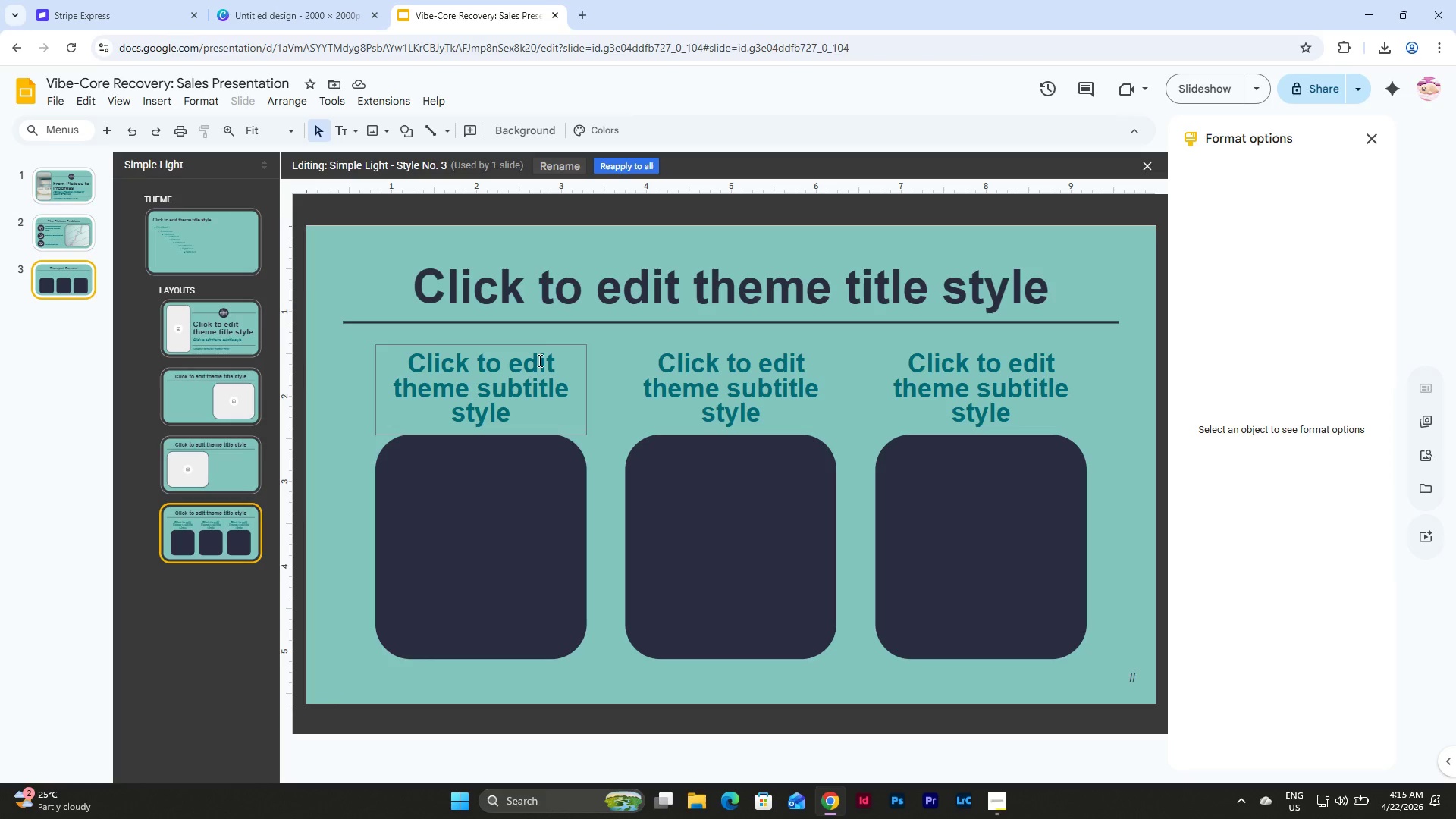 
left_click([536, 350])
 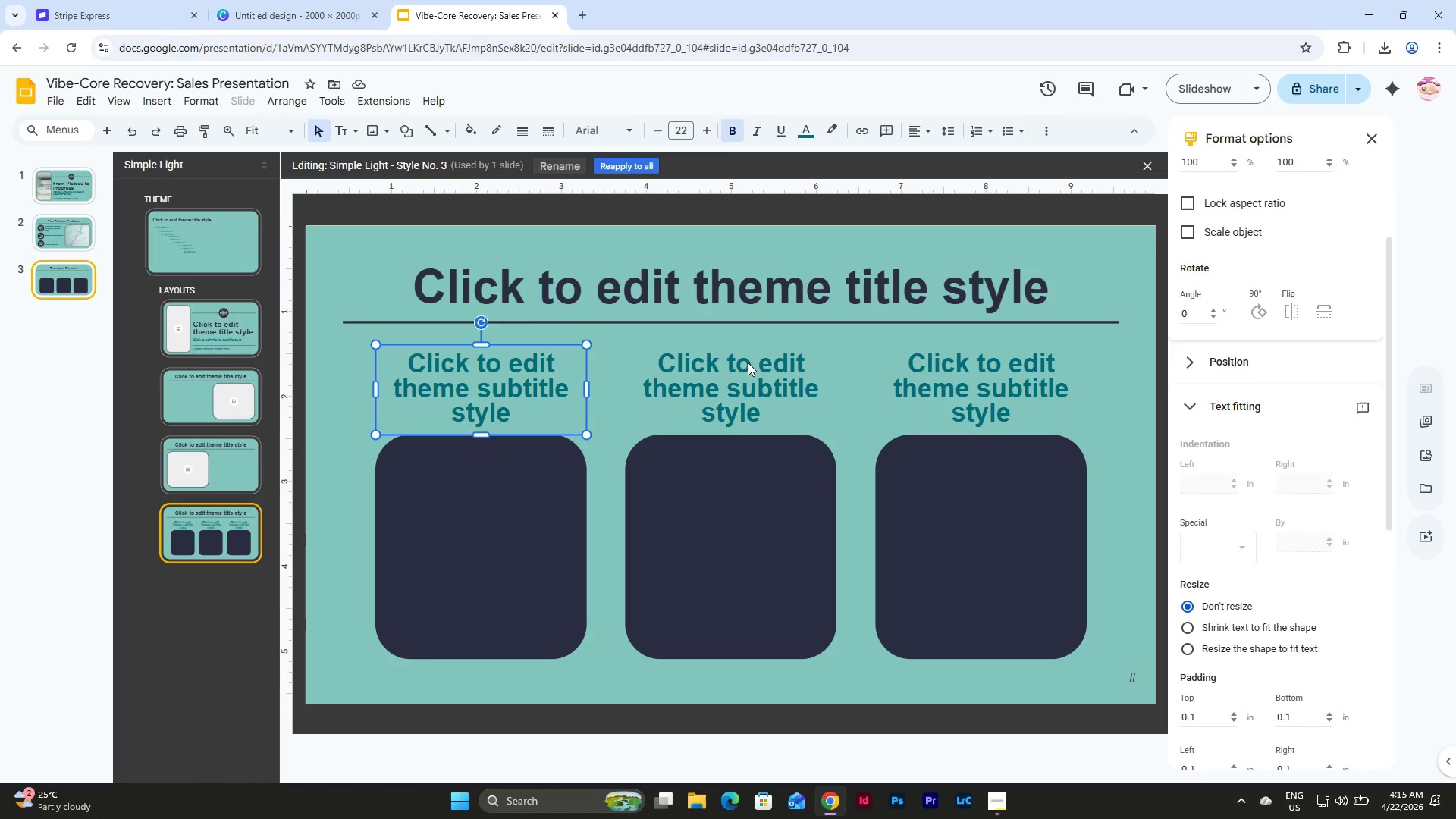 
left_click([748, 362])
 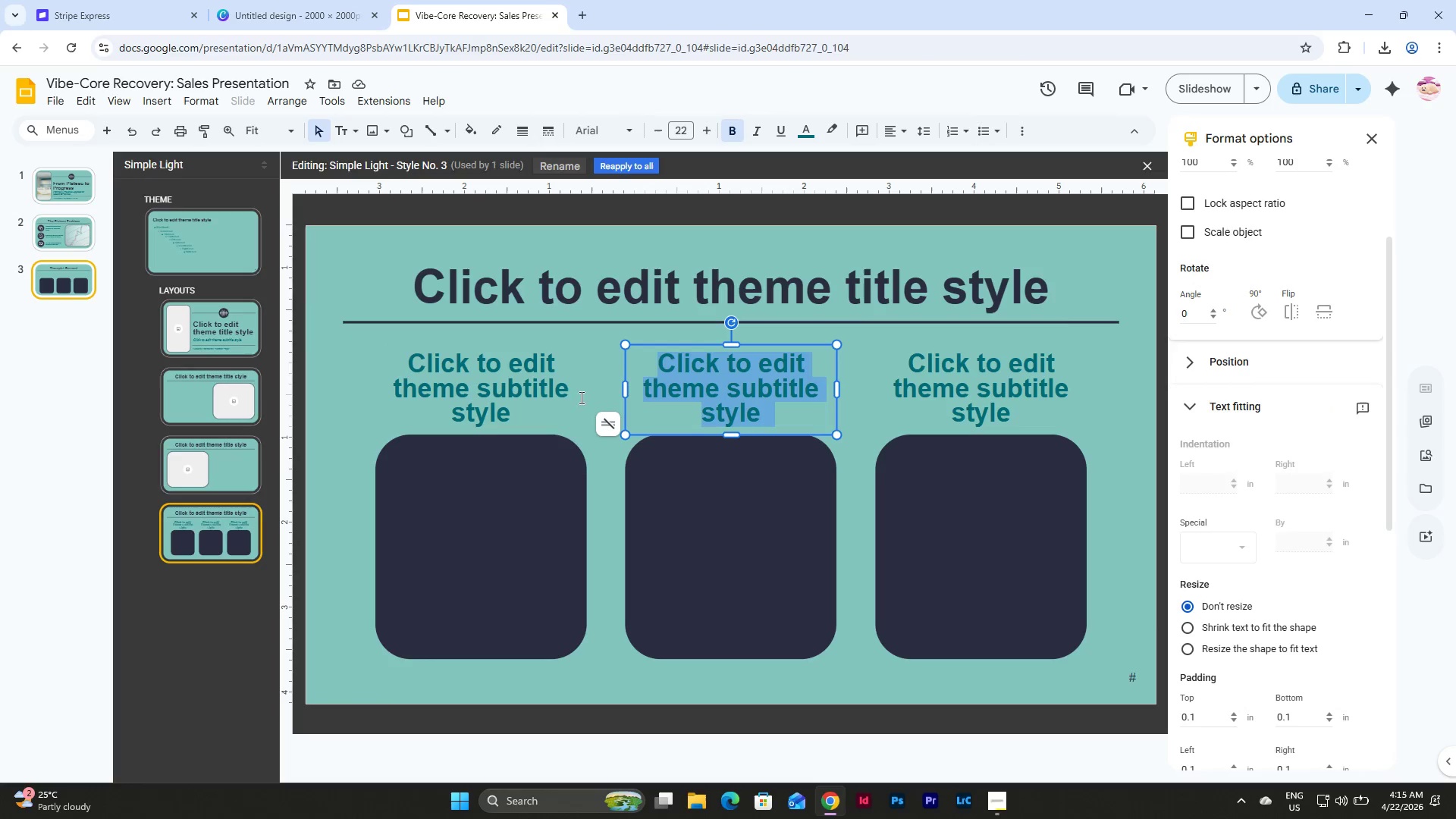 
left_click([535, 397])
 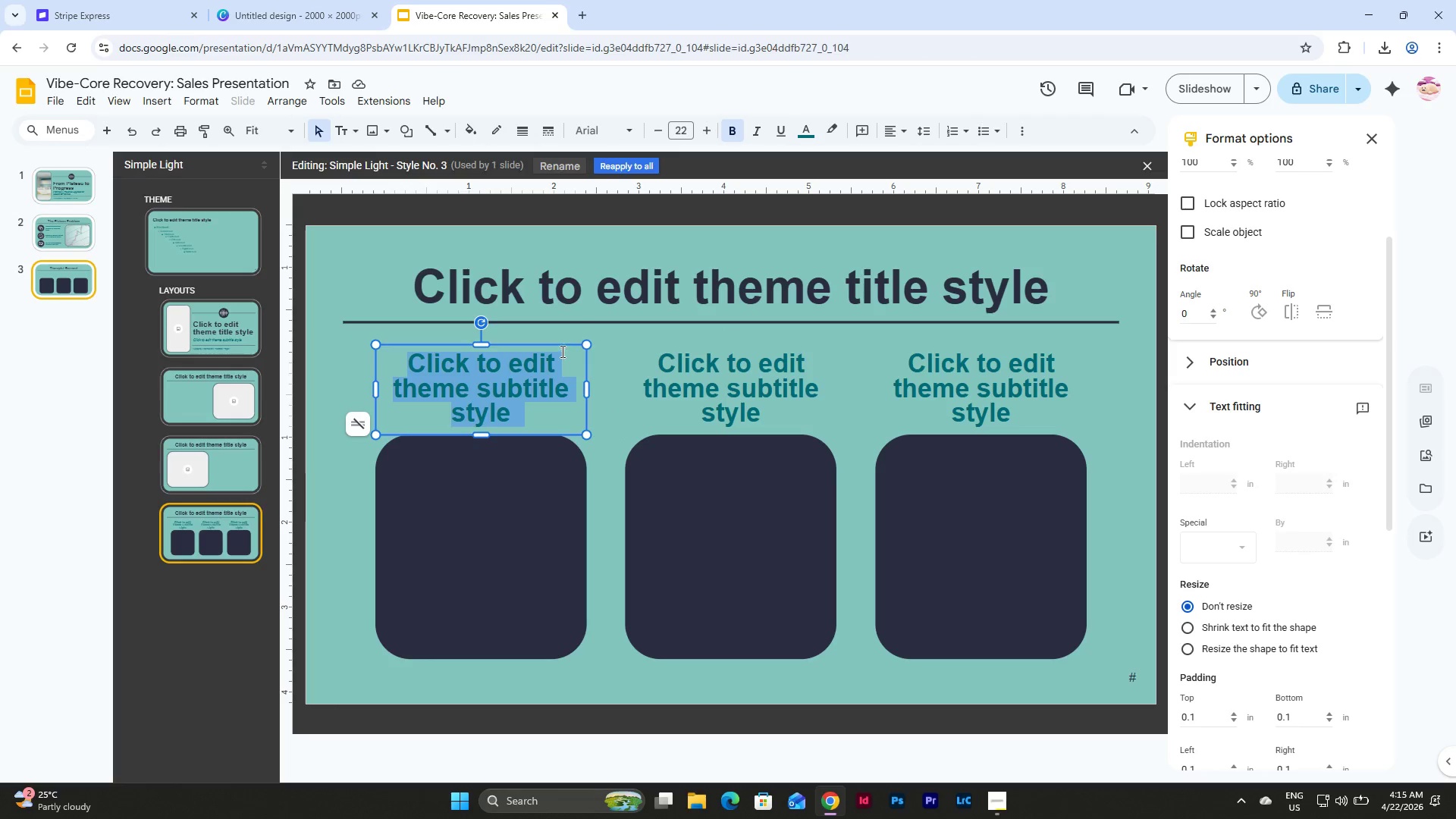 
left_click([561, 348])
 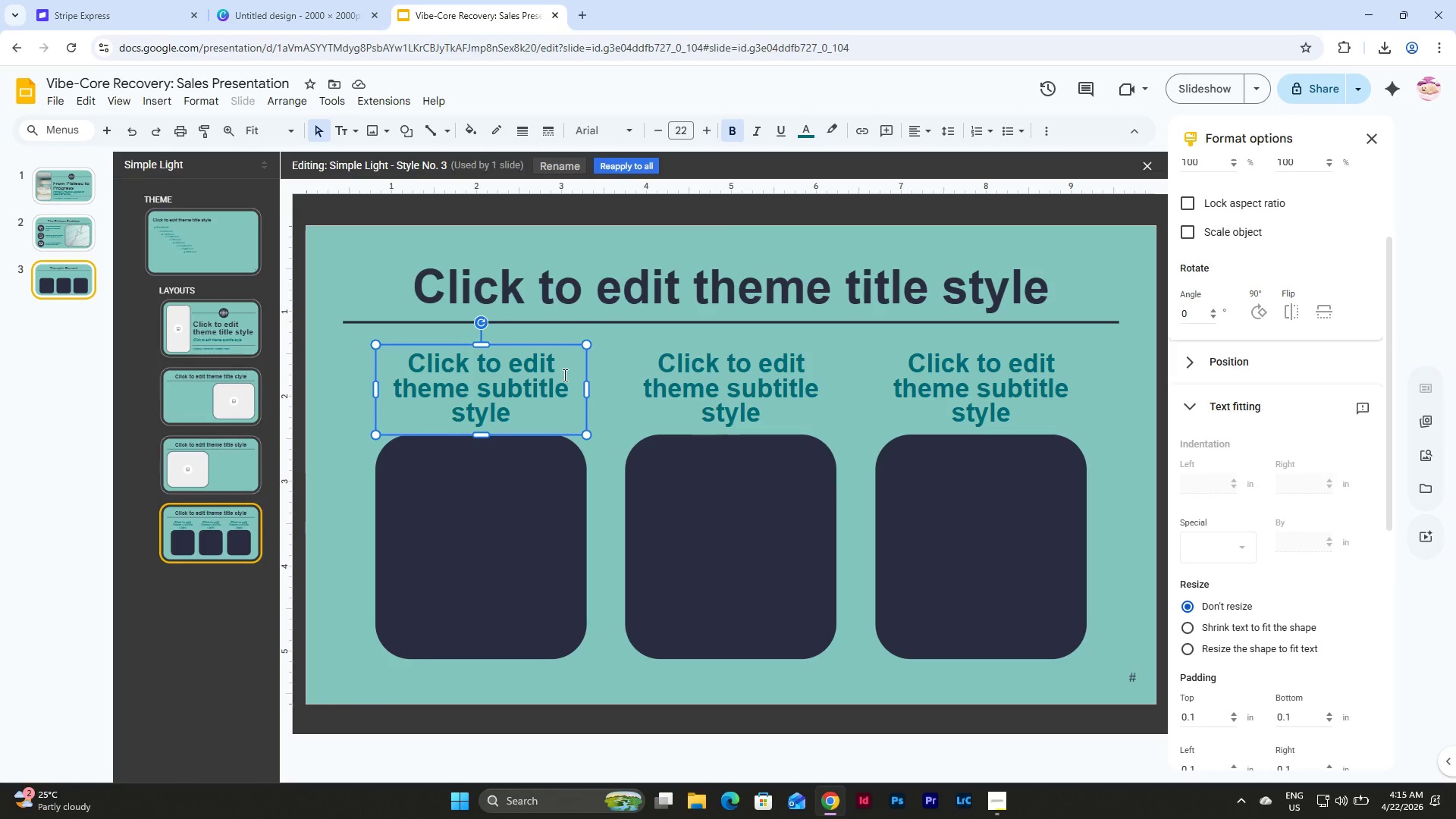 
key(Backspace)
 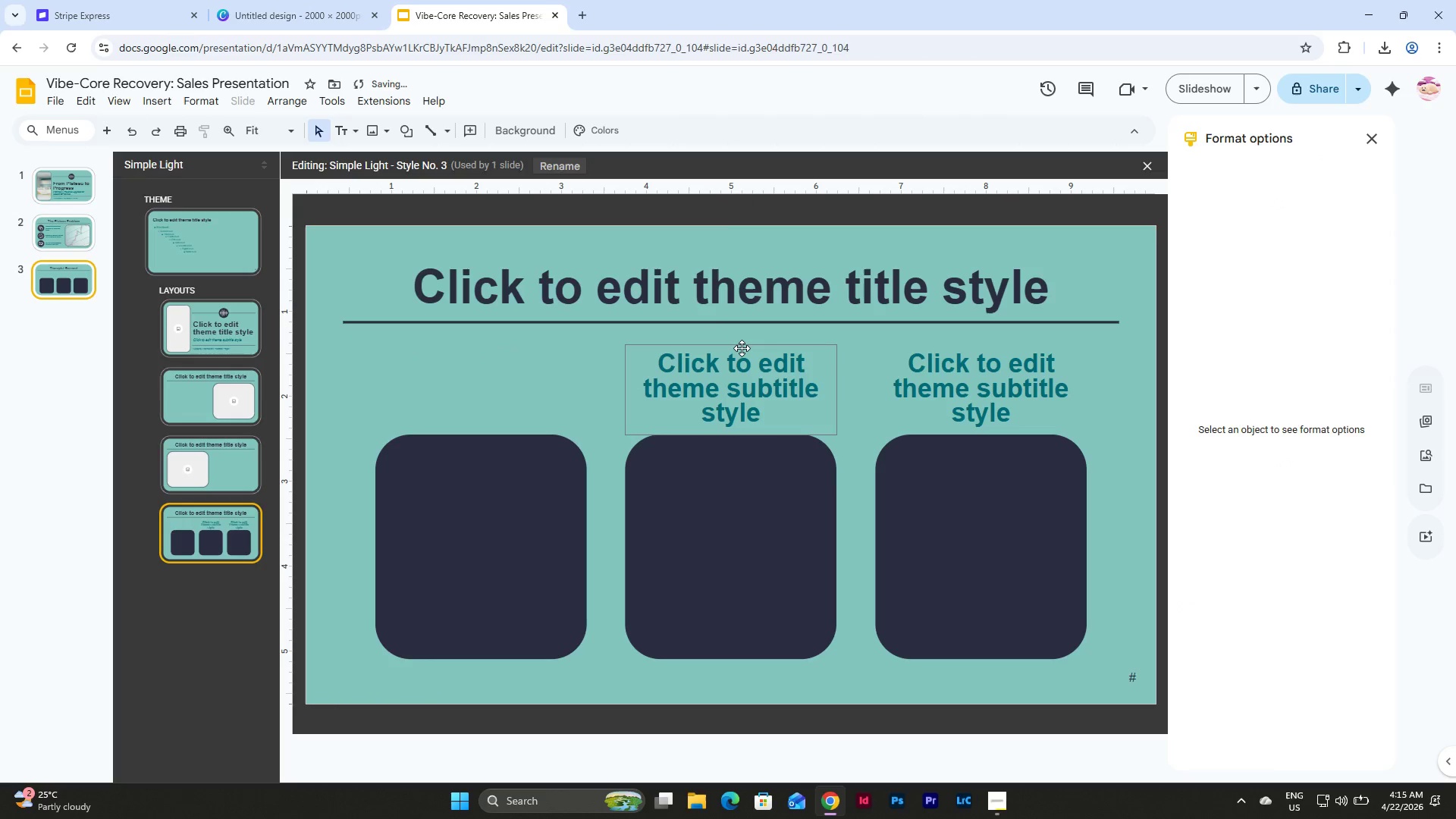 
left_click([742, 349])
 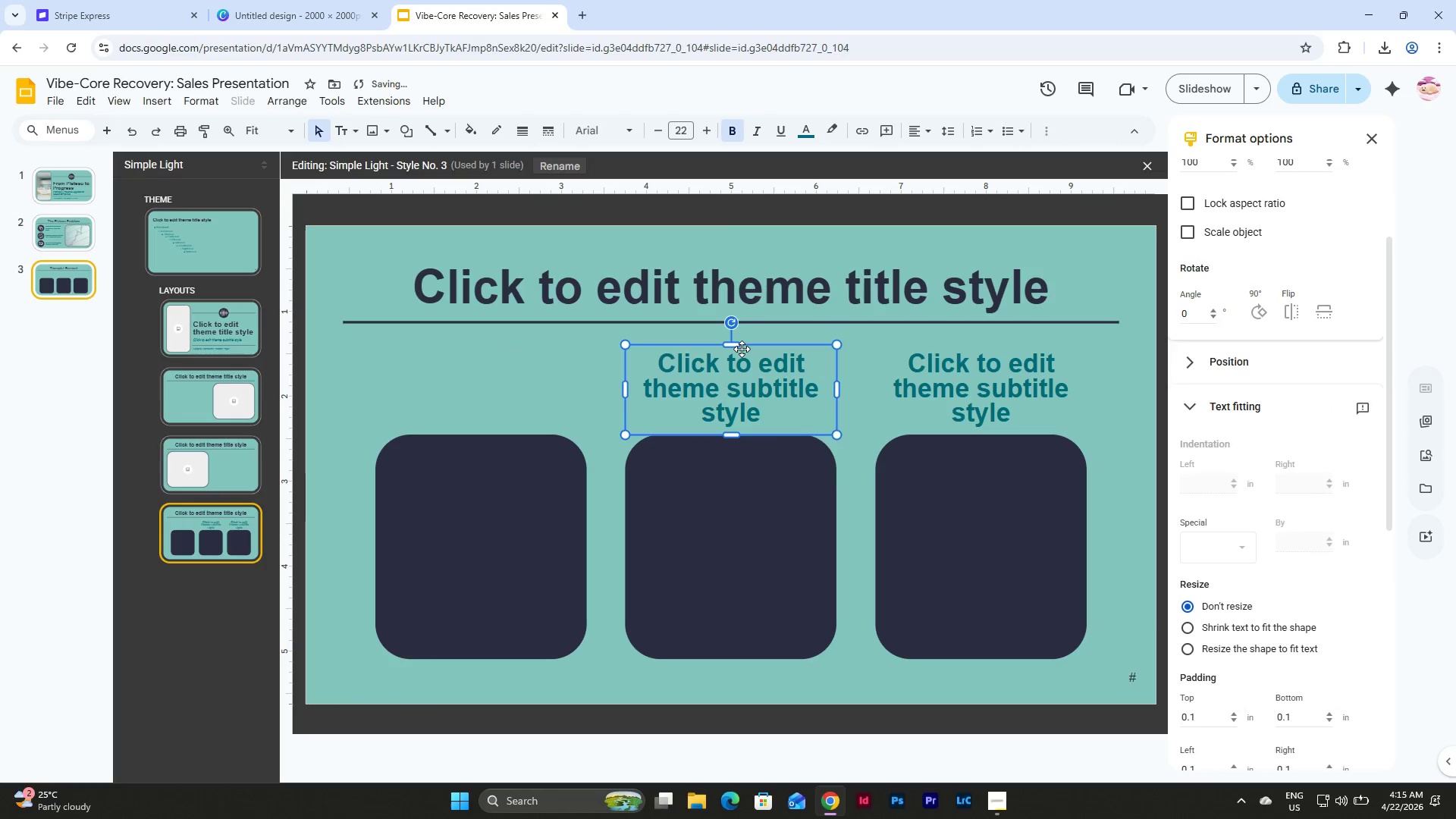 
key(Control+D)
 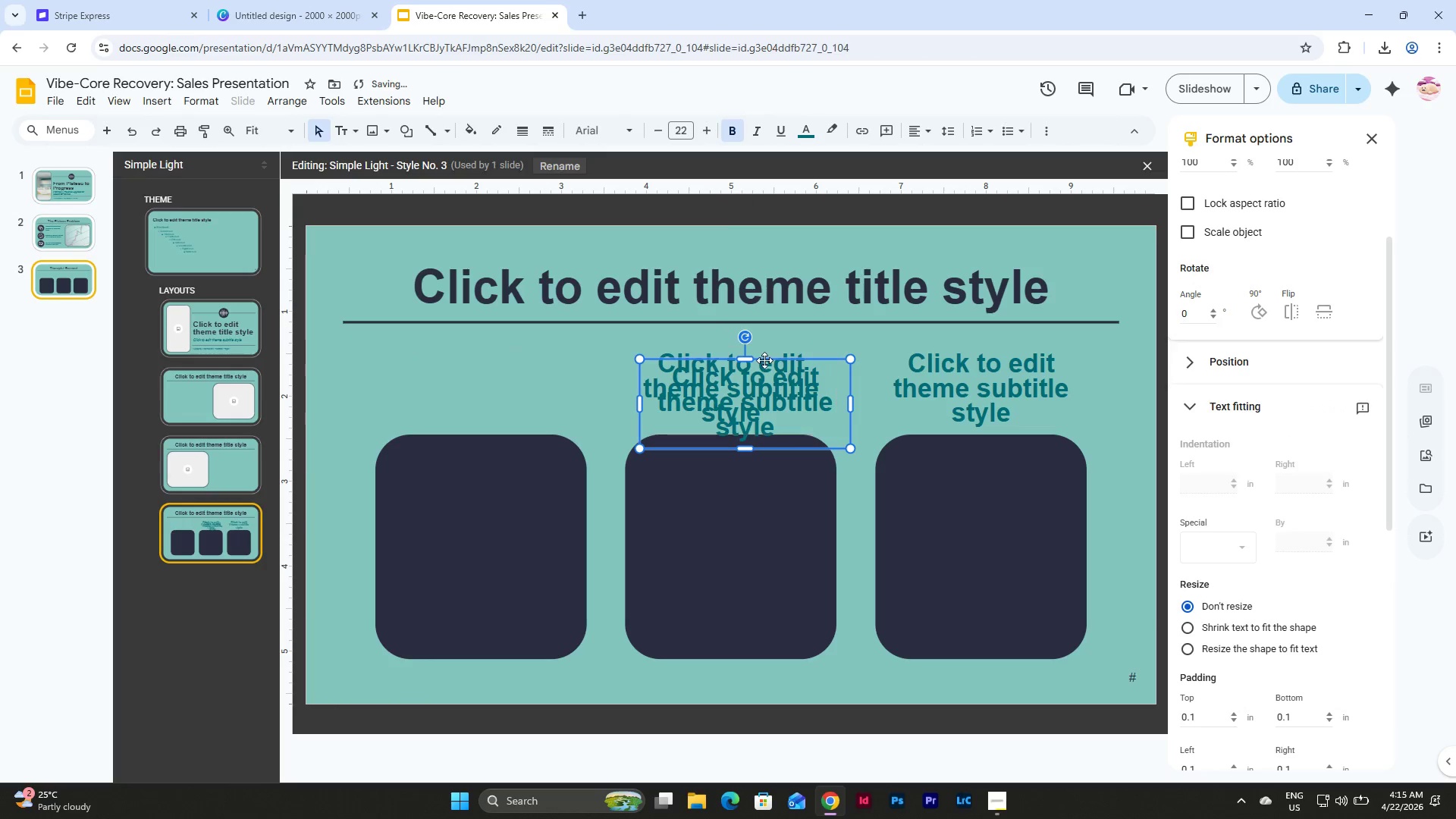 
left_click_drag(start_coordinate=[764, 360], to_coordinate=[501, 344])
 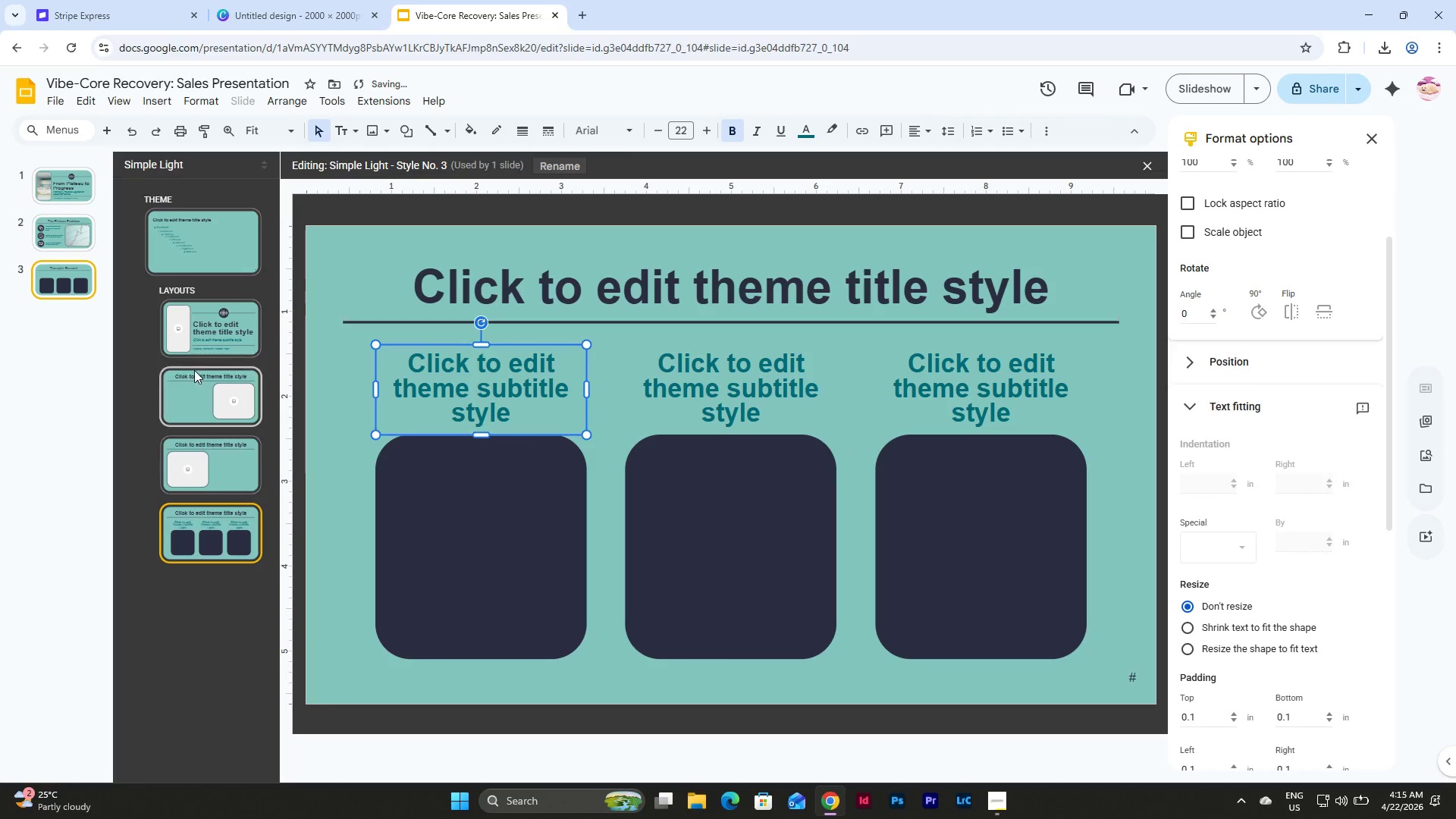 
left_click([78, 286])
 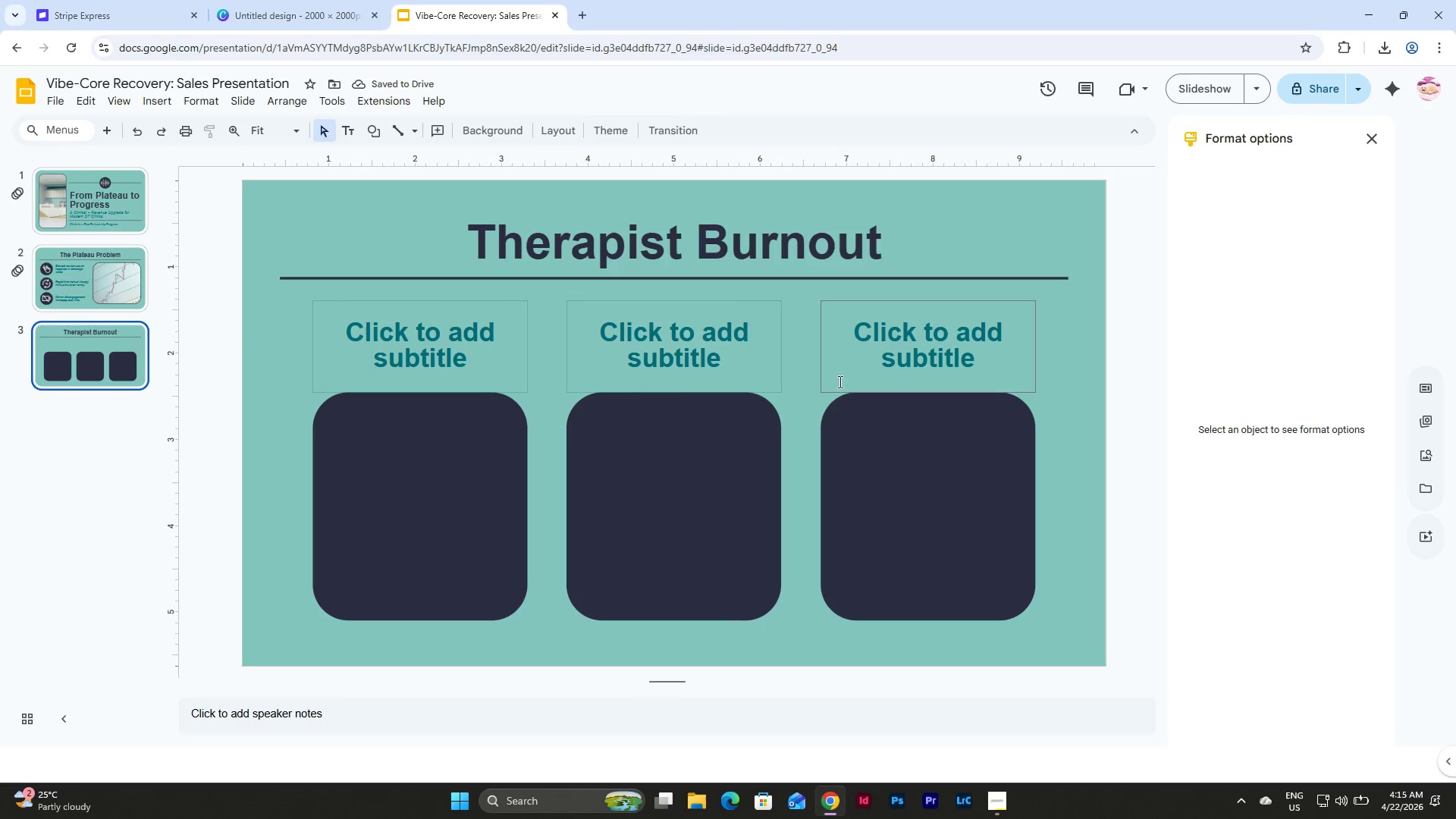 
left_click([415, 345])
 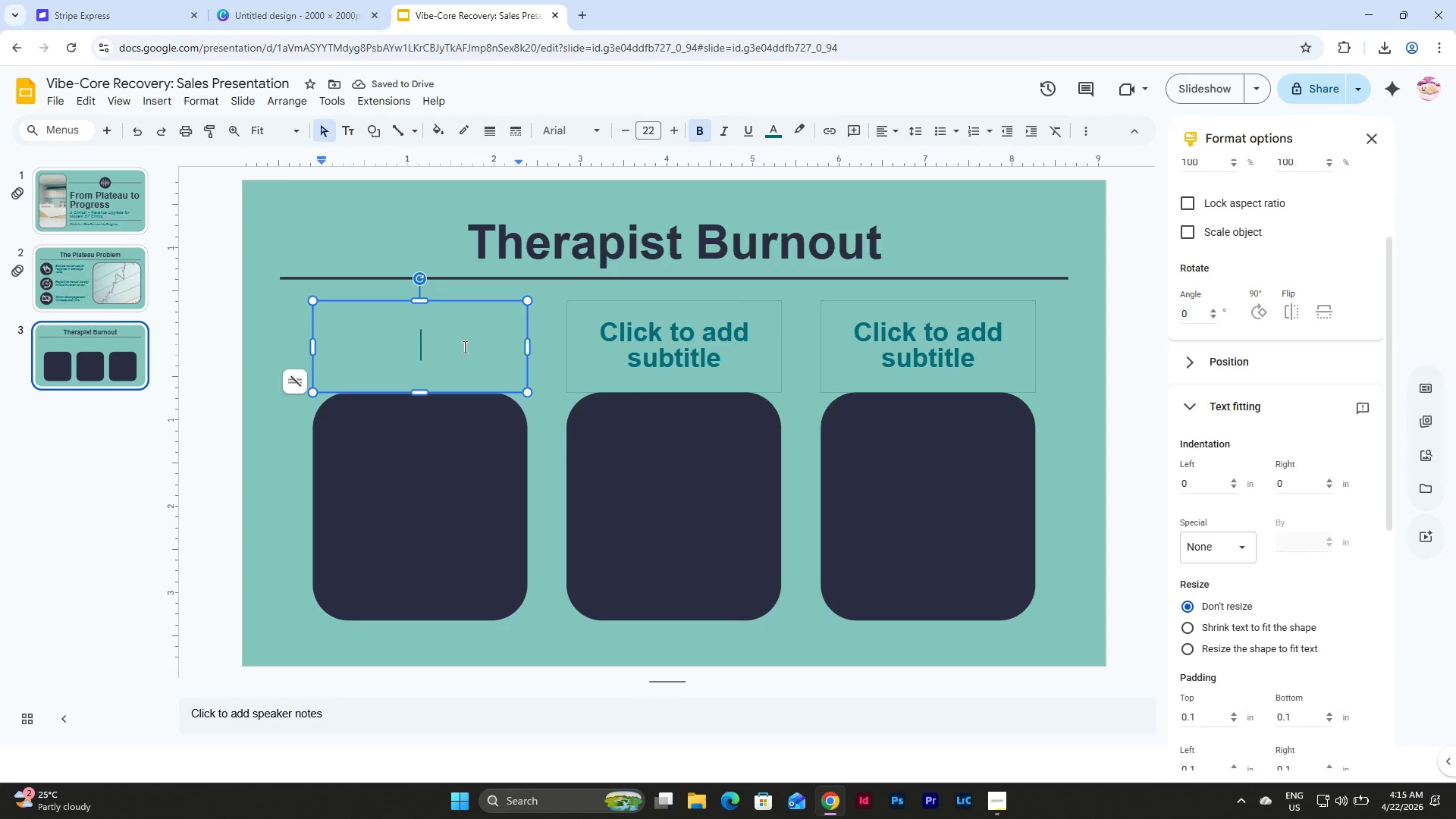 
type(PHYSICAL STRAIN)
 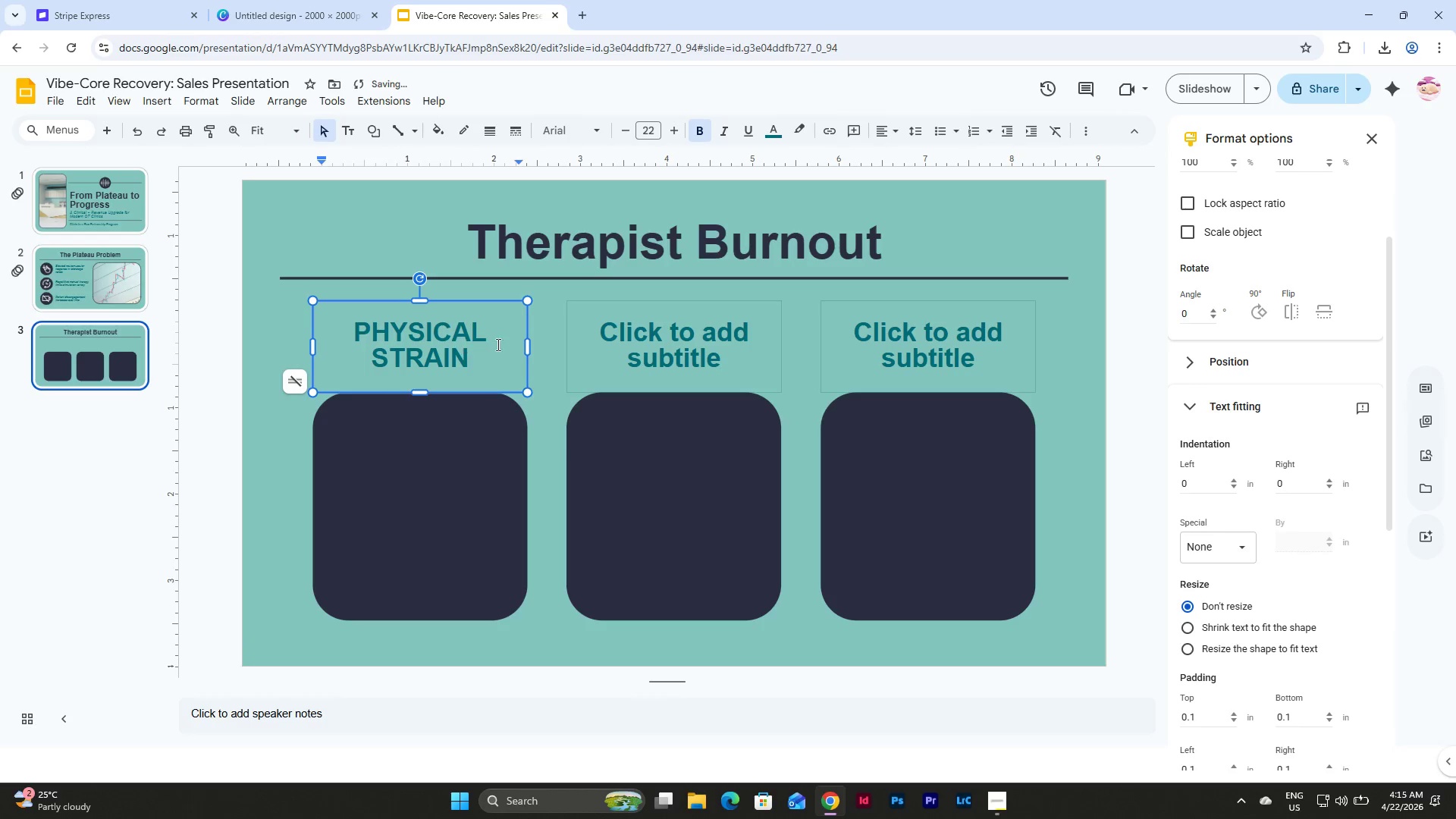 
left_click([682, 345])
 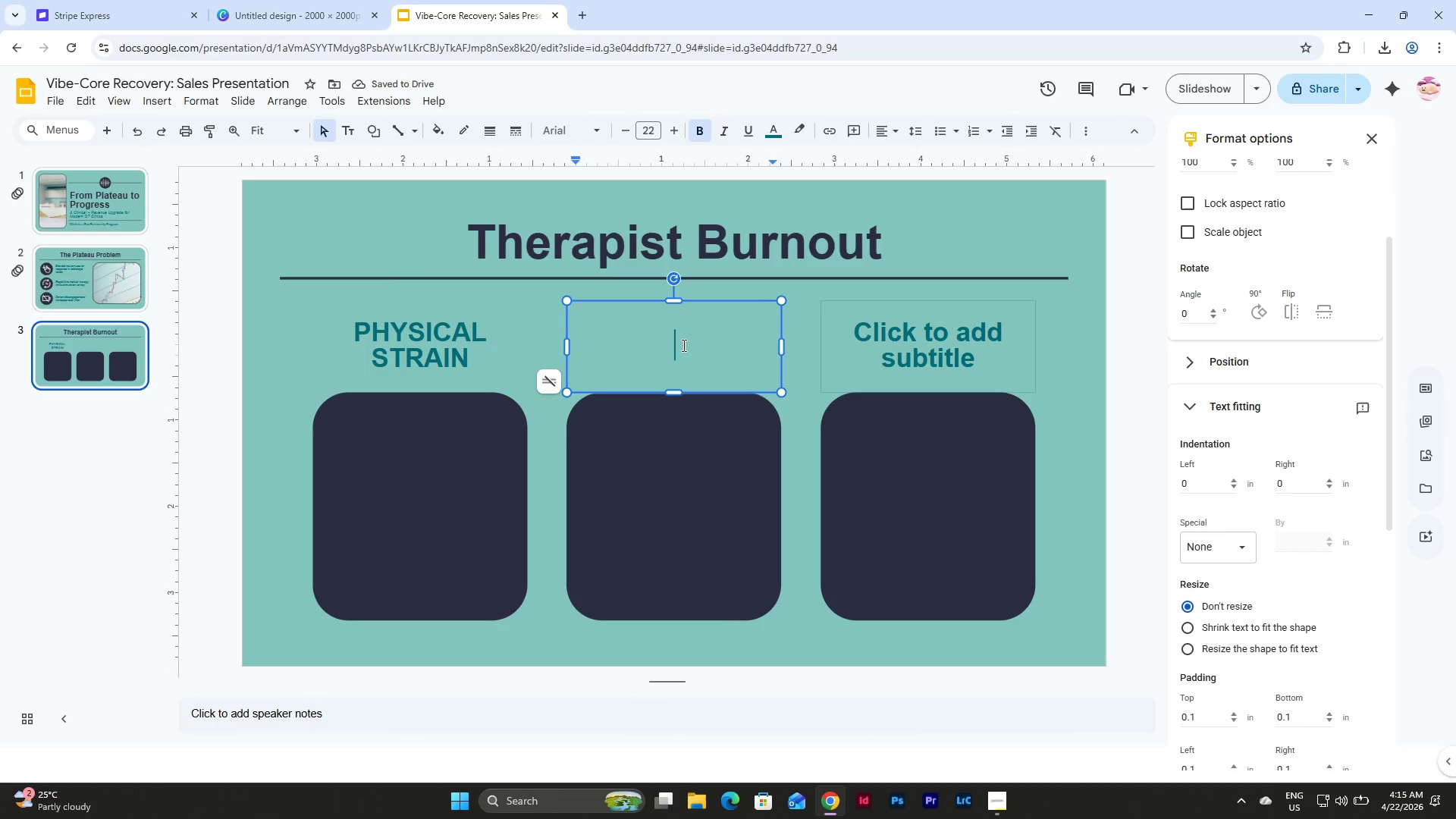 
type(TIME PRESSURE)
 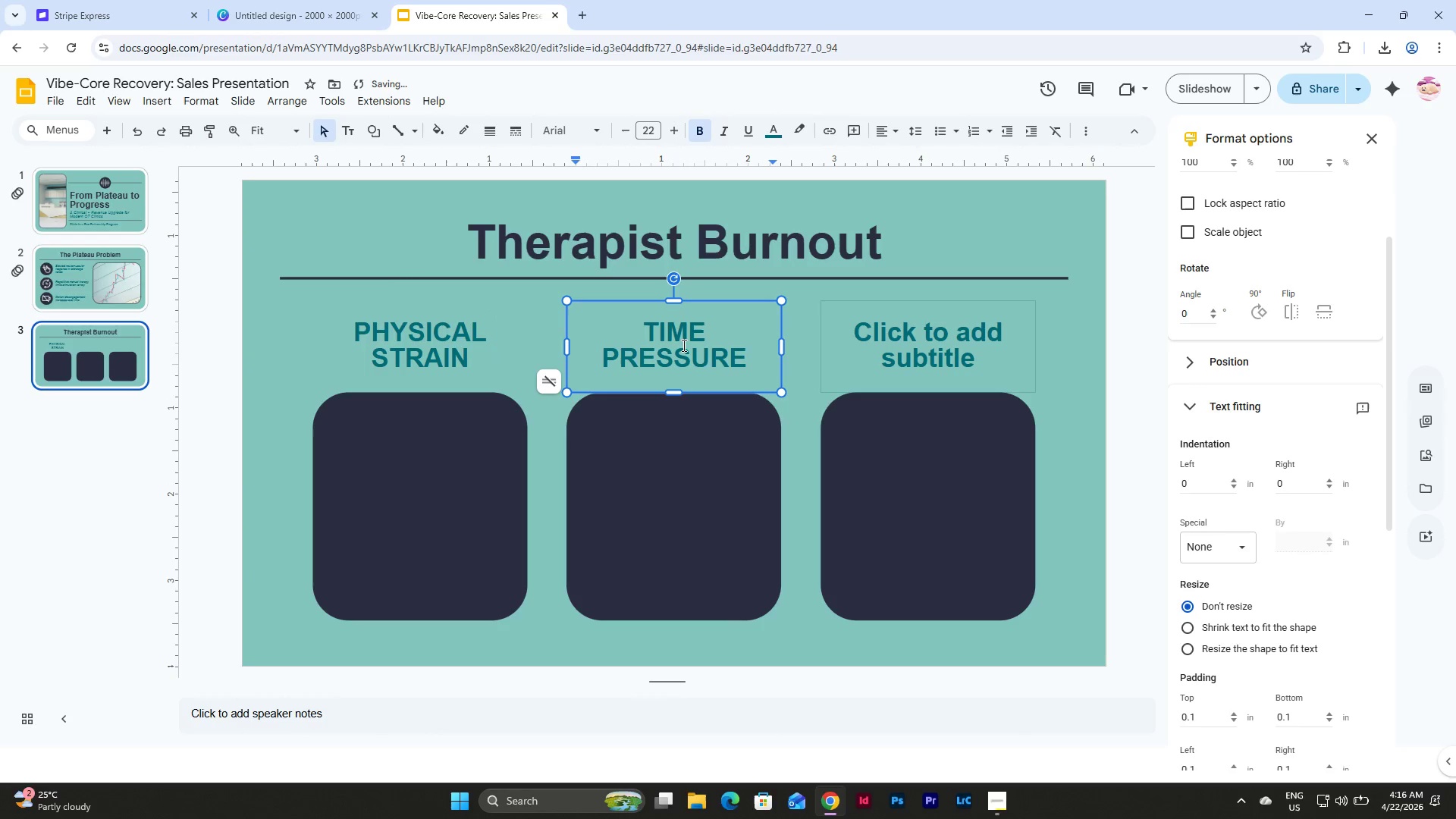 
left_click([909, 332])
 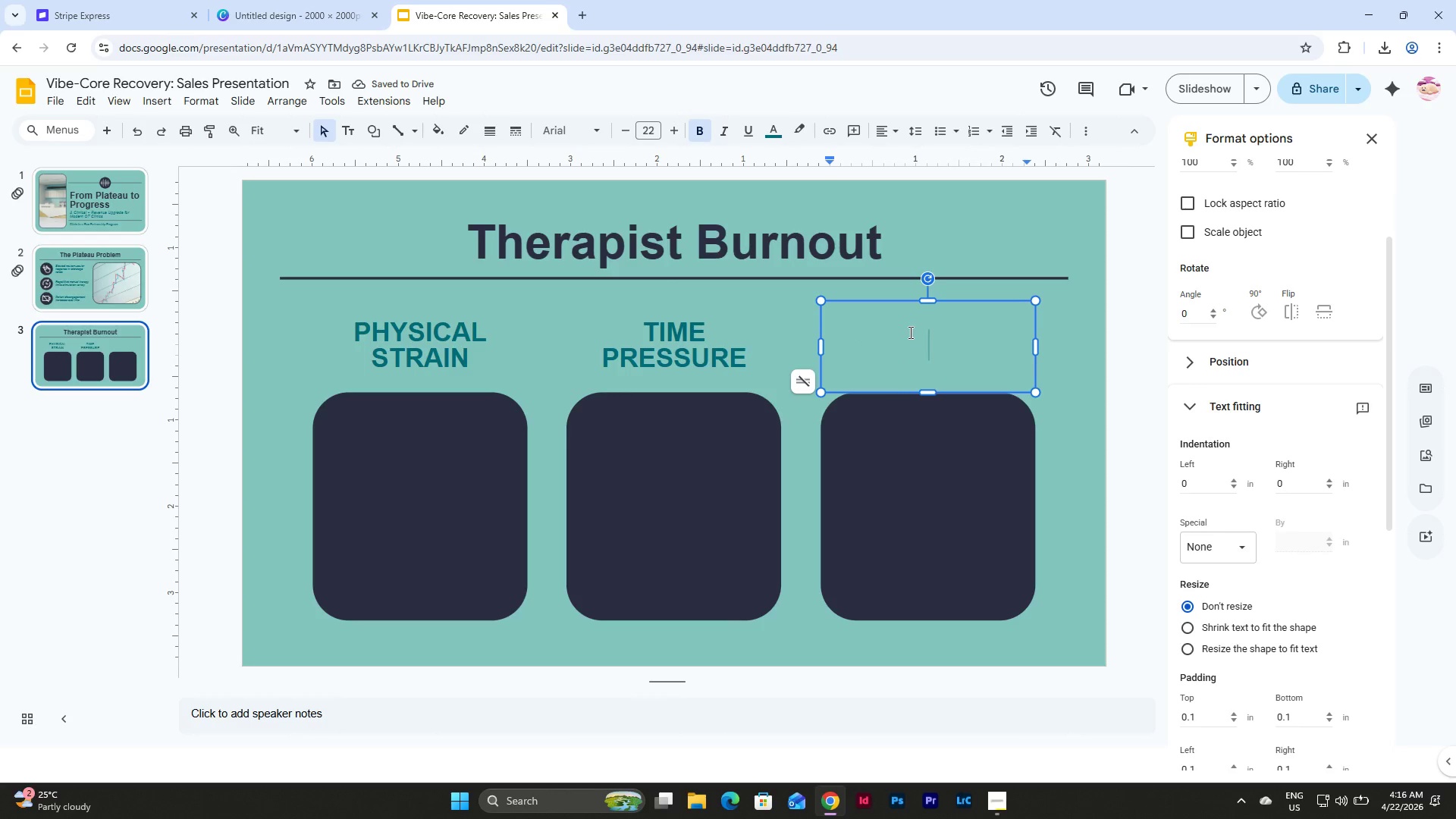 
type(DIMINISHING)
 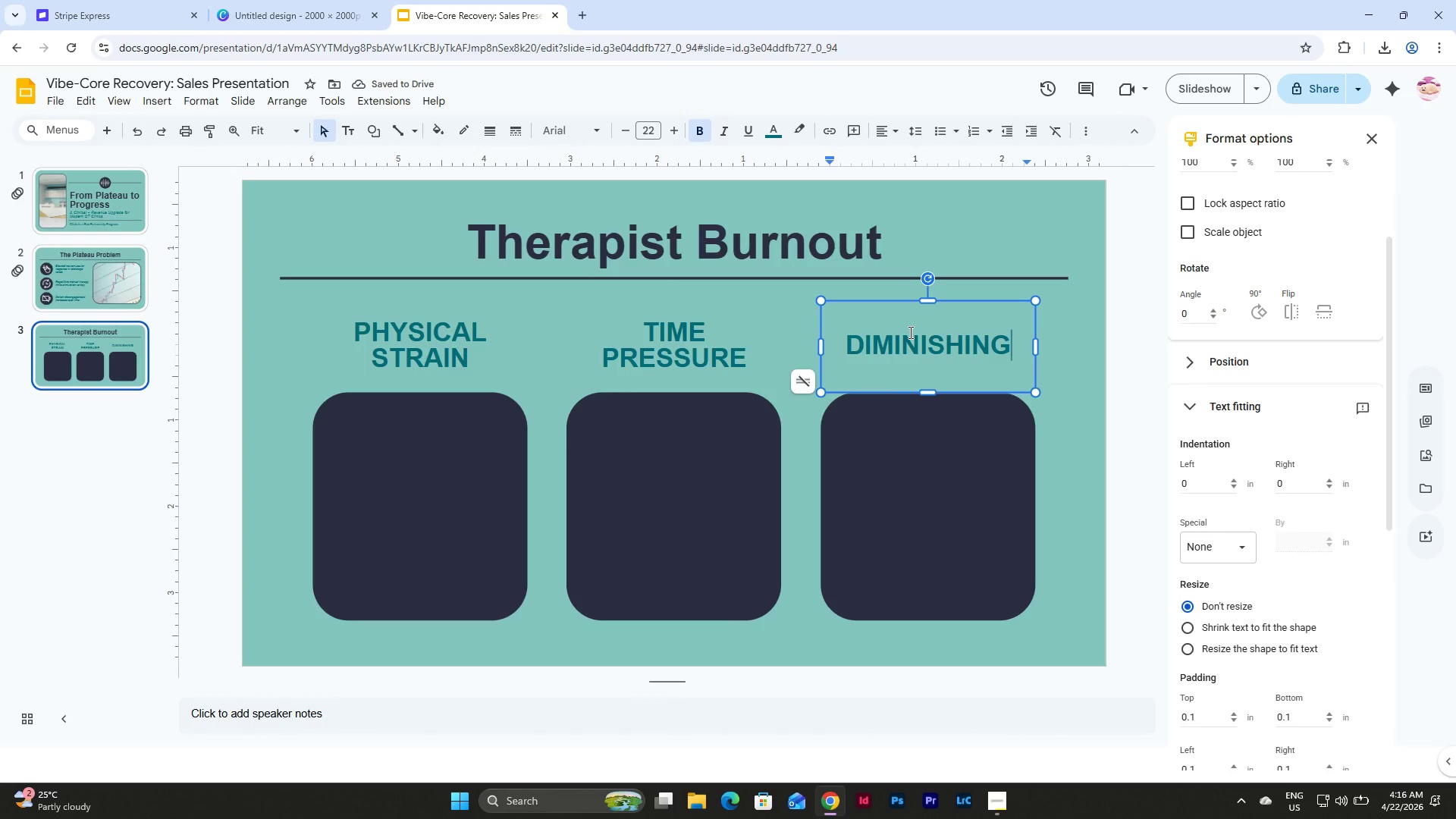 
wait(5.11)
 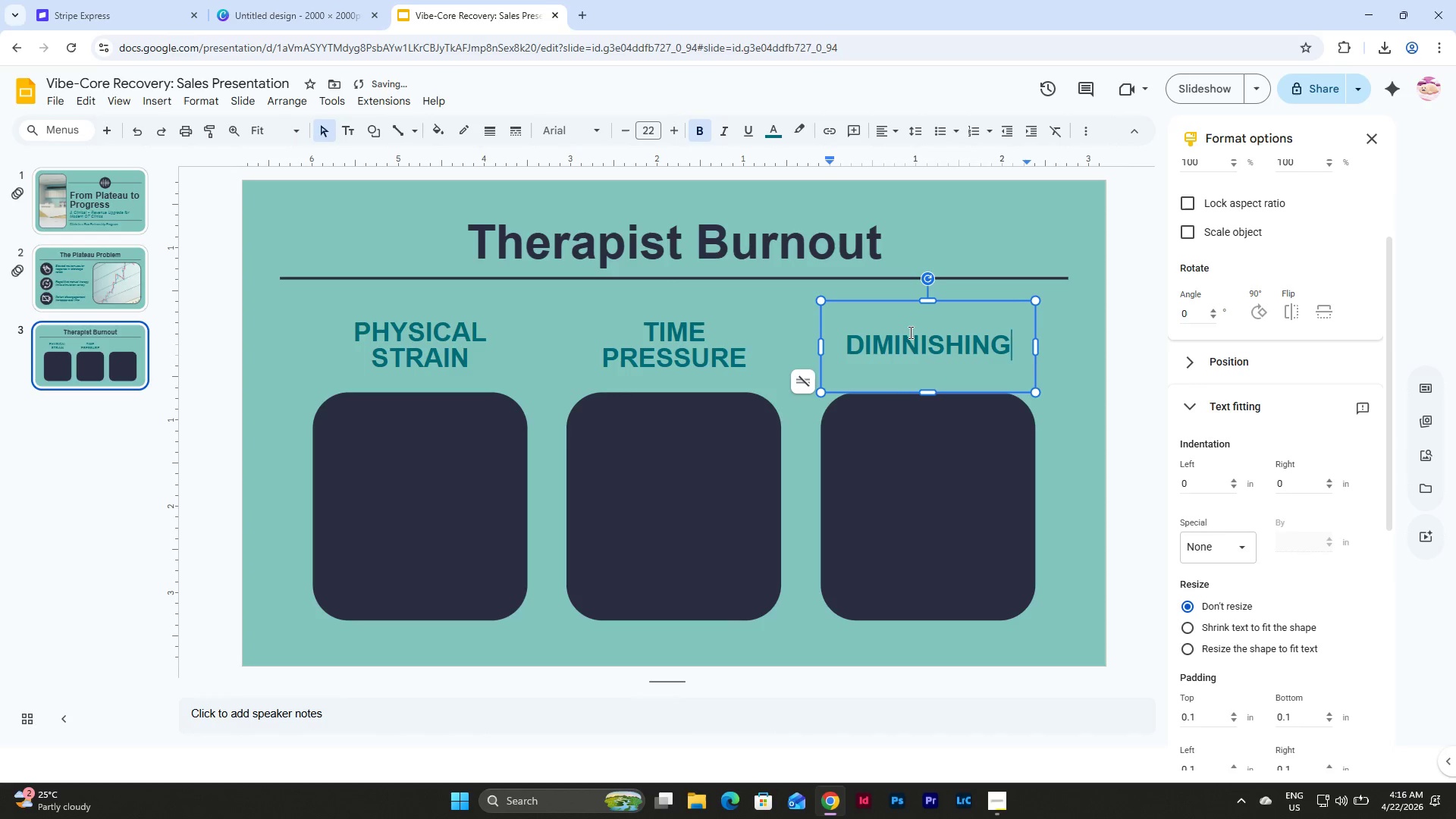 
type( RETURNS)
 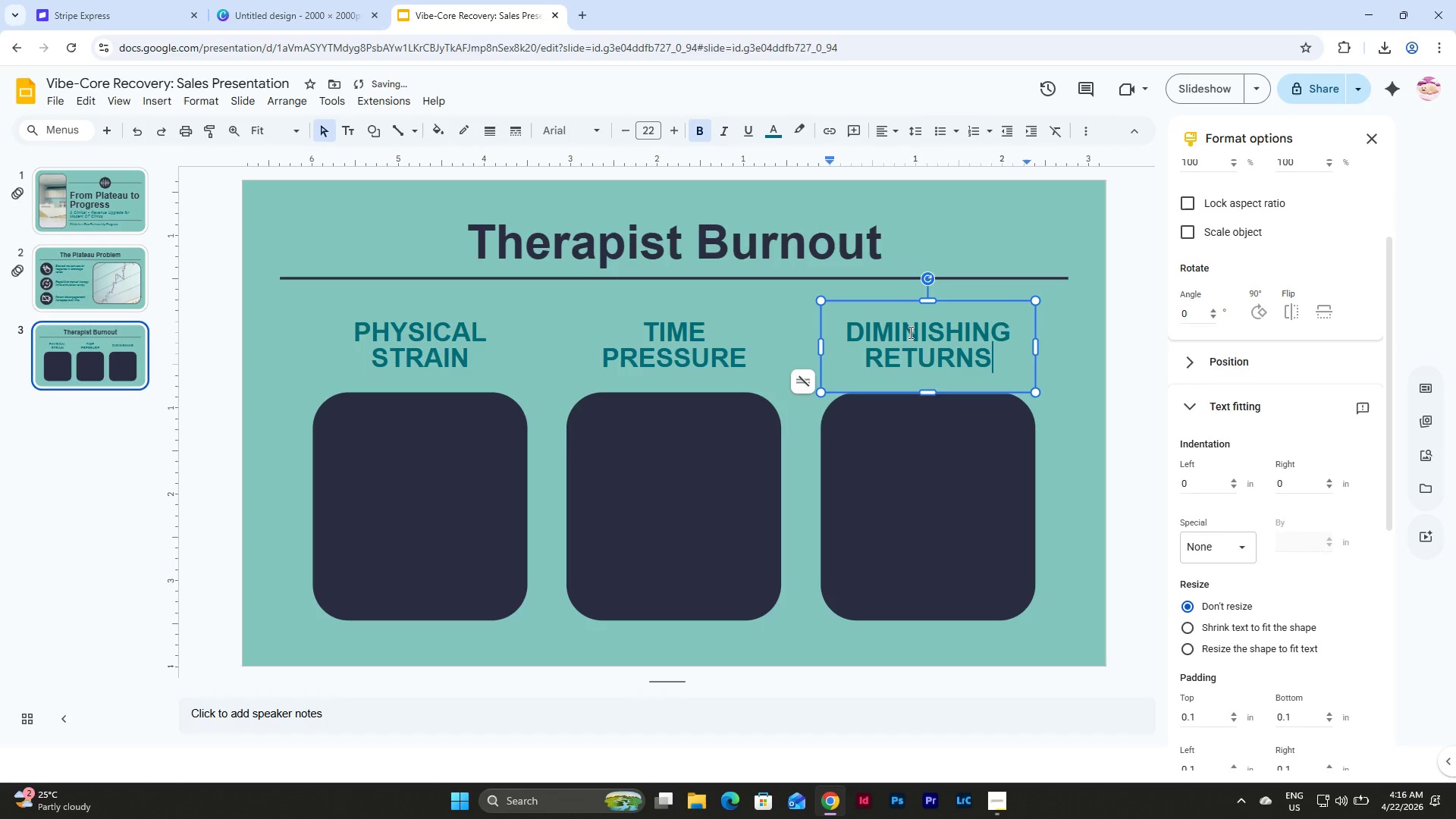 
wait(22.14)
 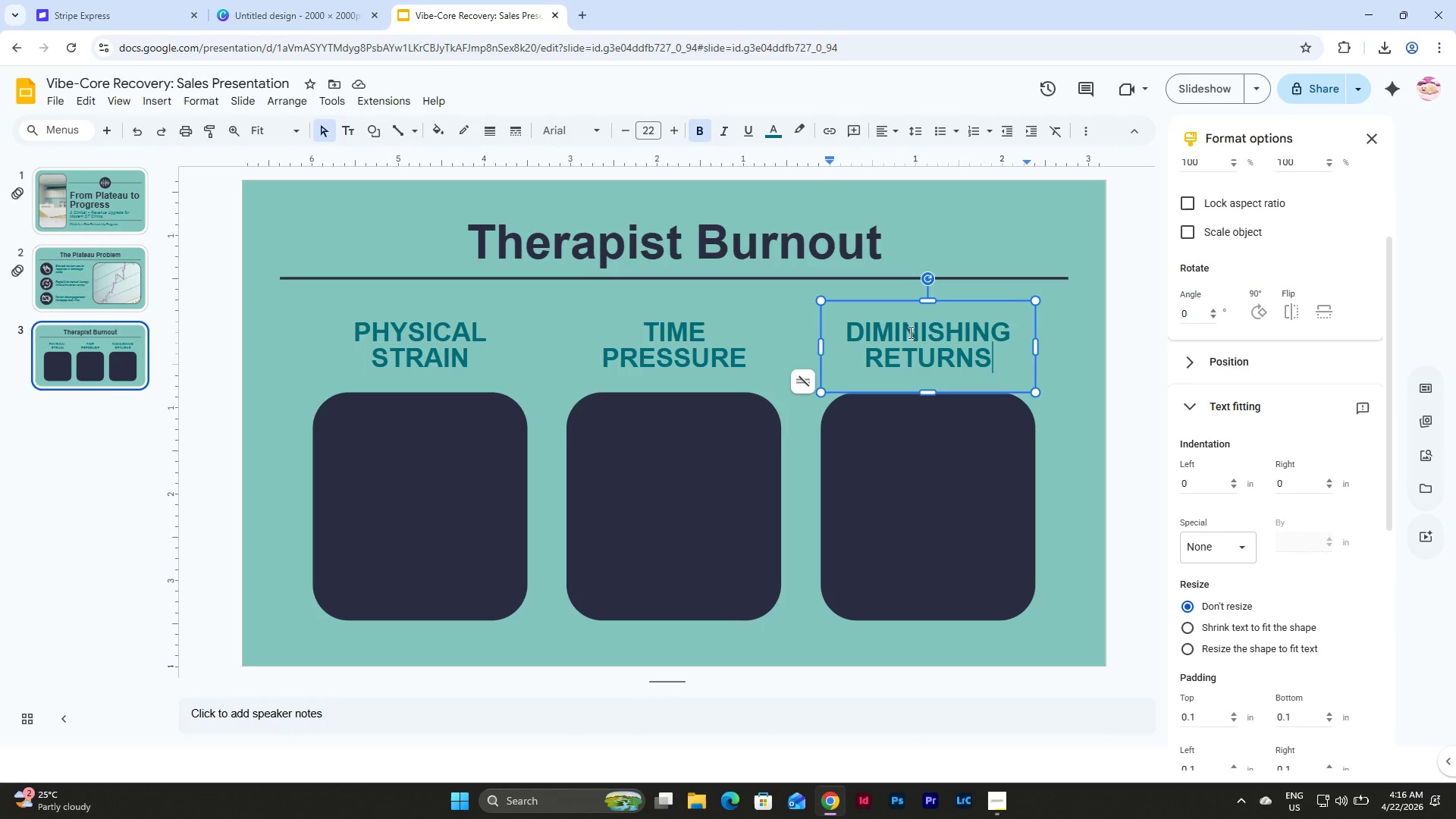 
left_click([999, 811])